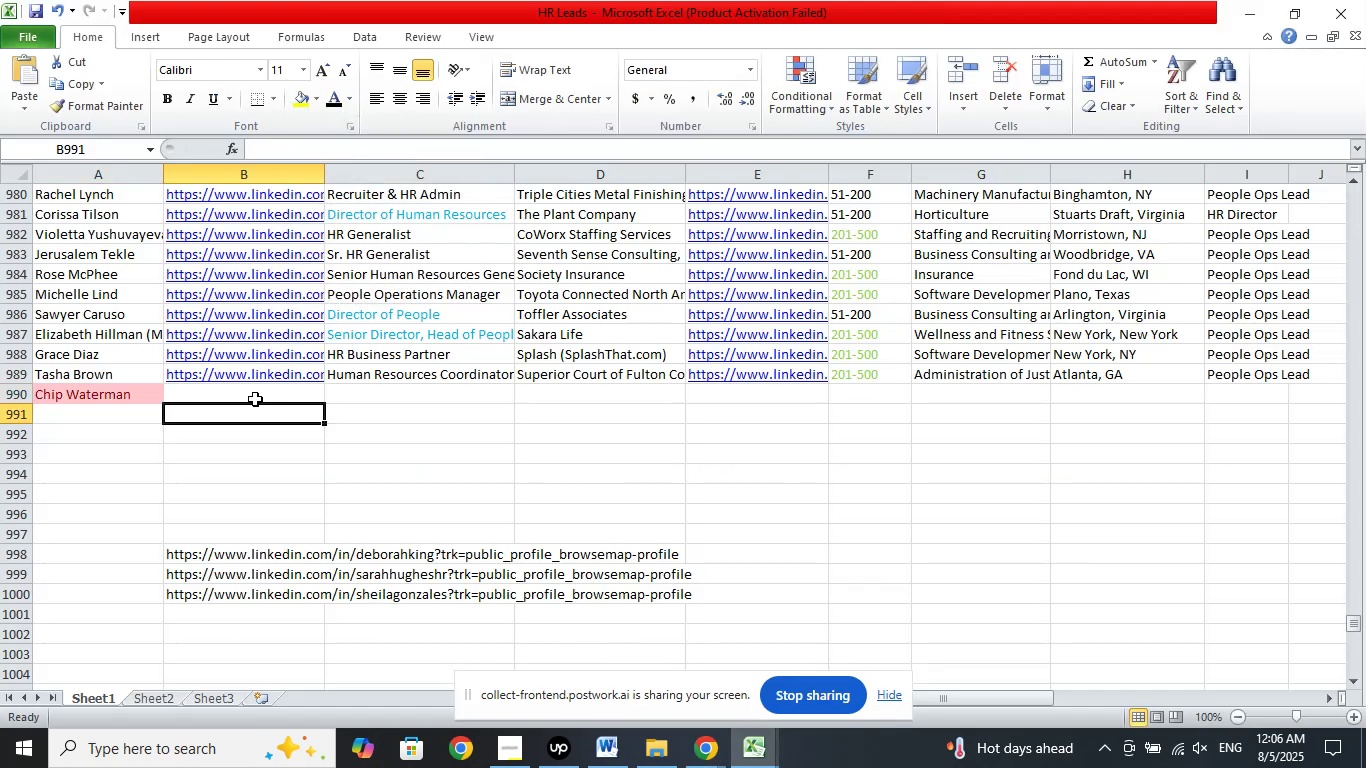 
left_click([255, 398])
 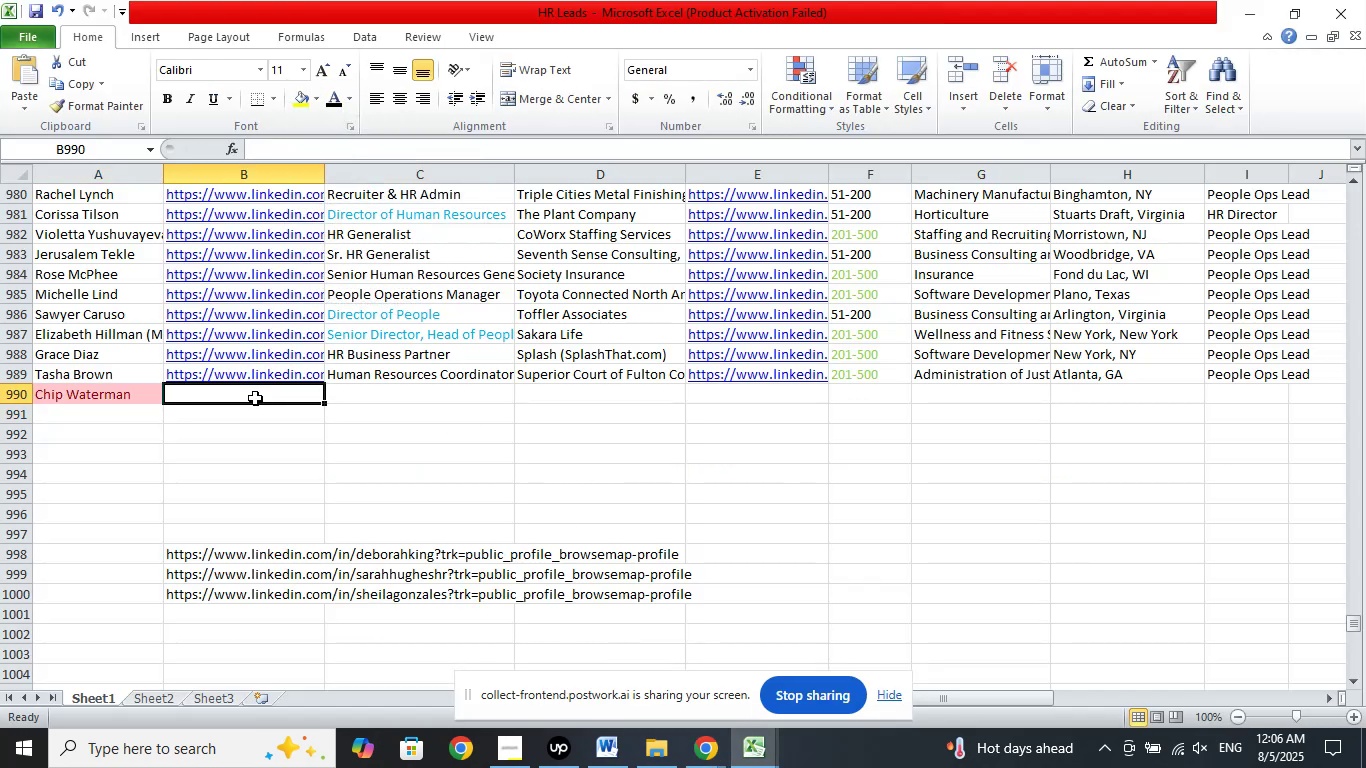 
key(Control+Z)
 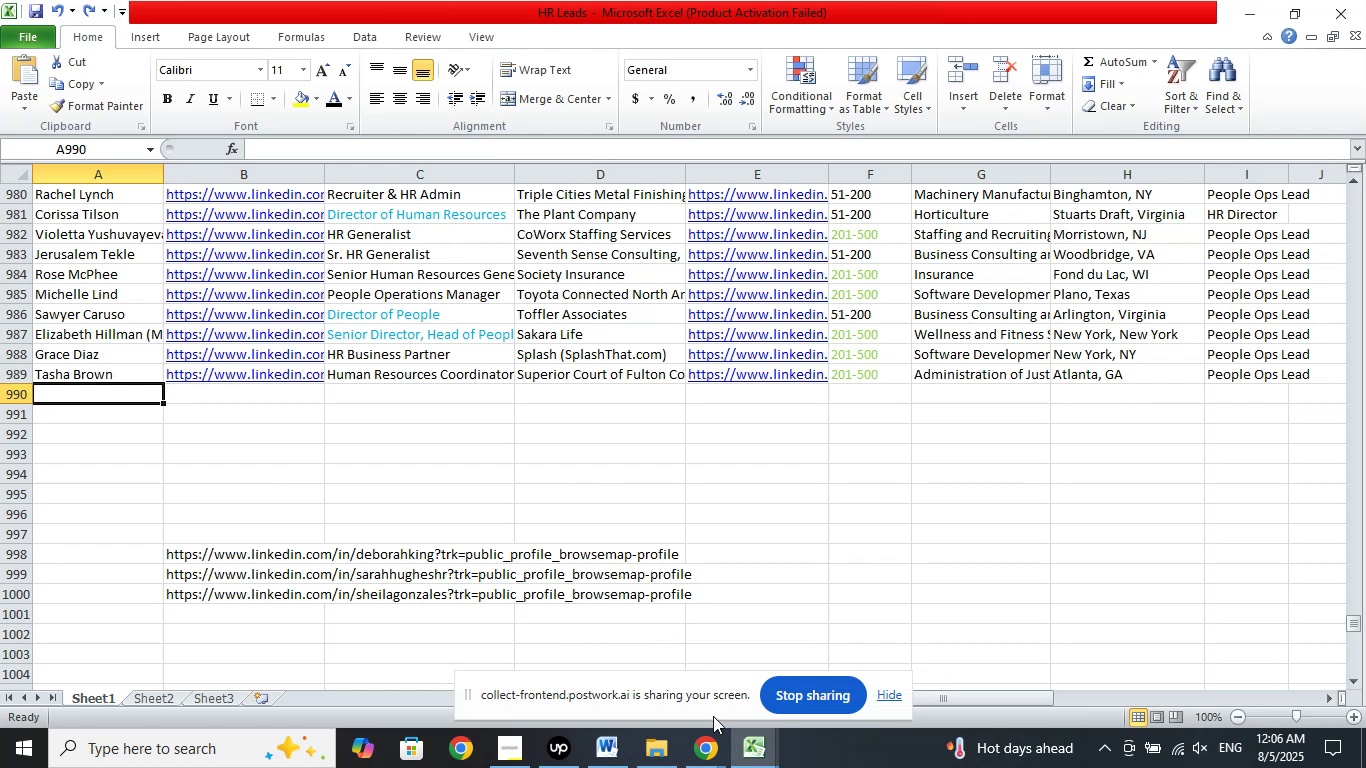 
left_click([713, 745])
 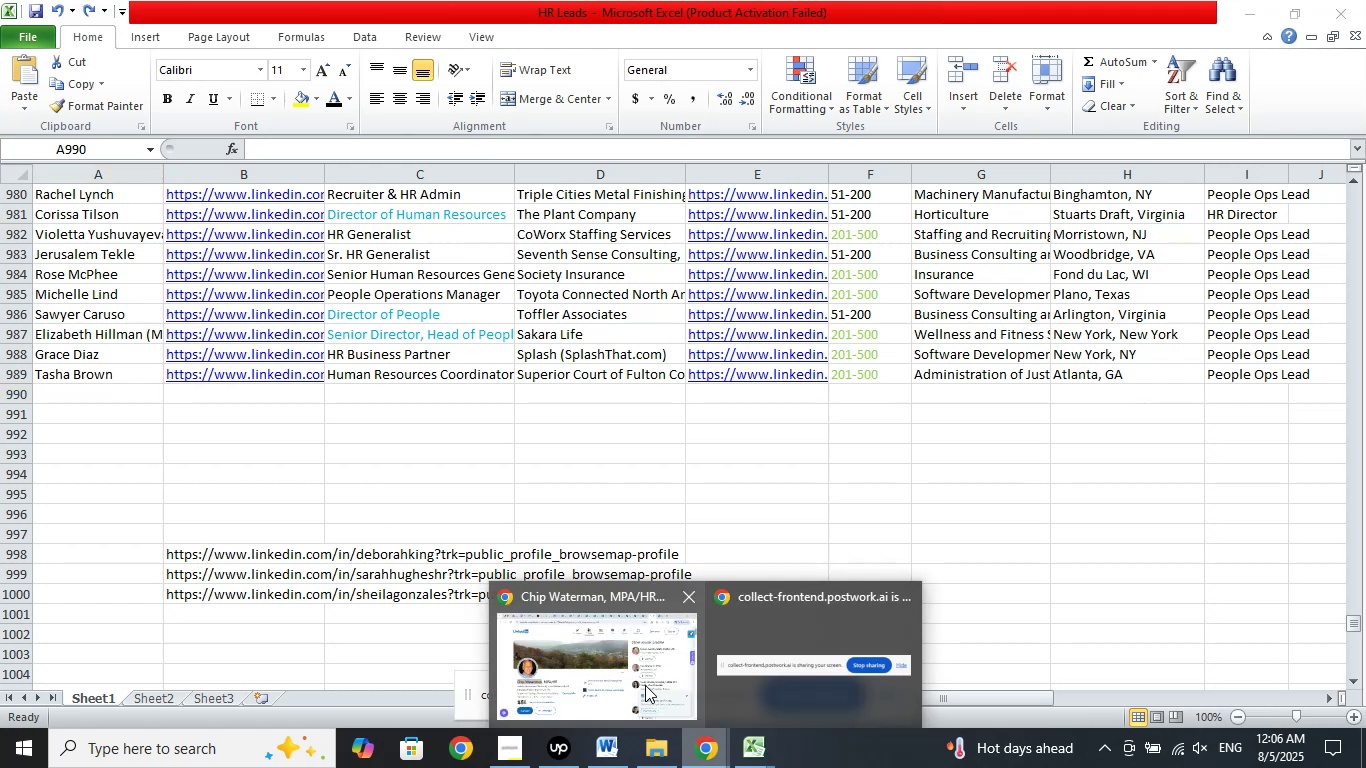 
left_click([645, 685])
 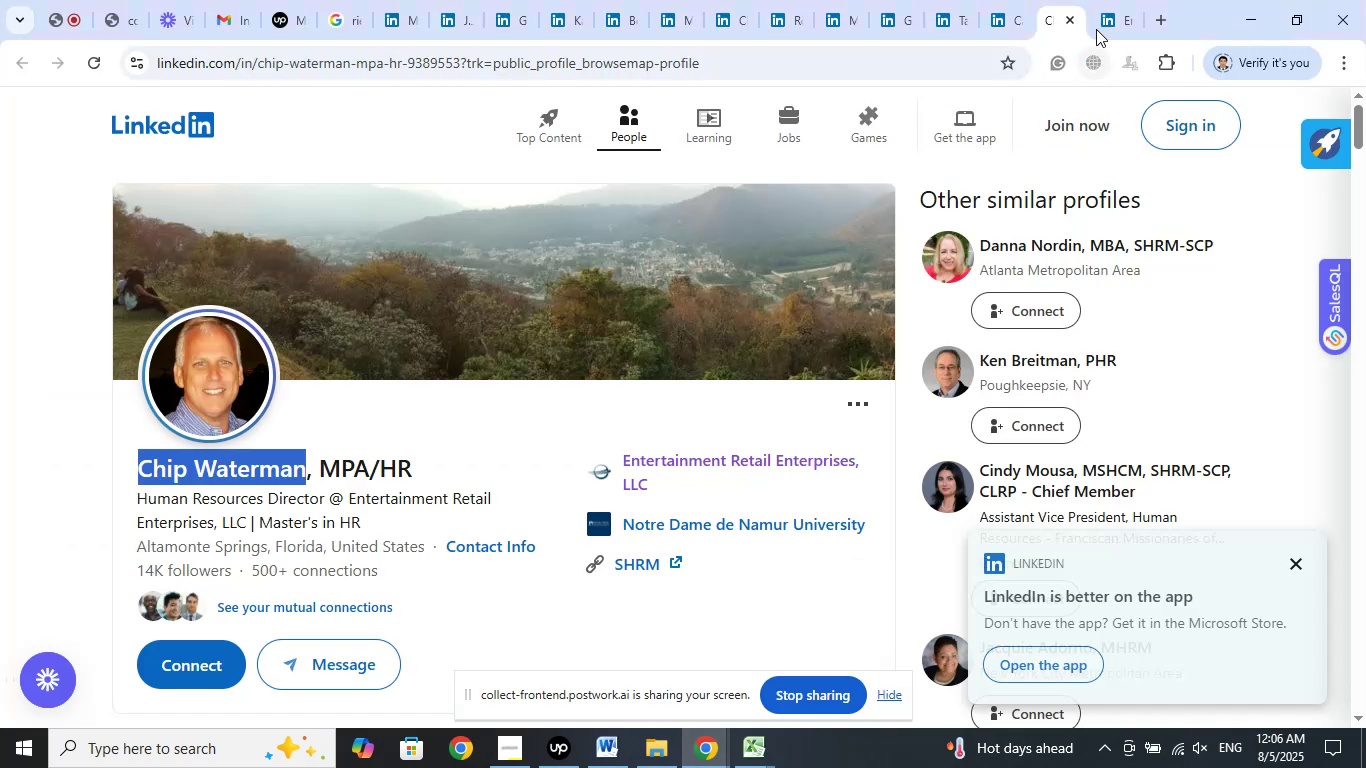 
left_click([1100, 6])
 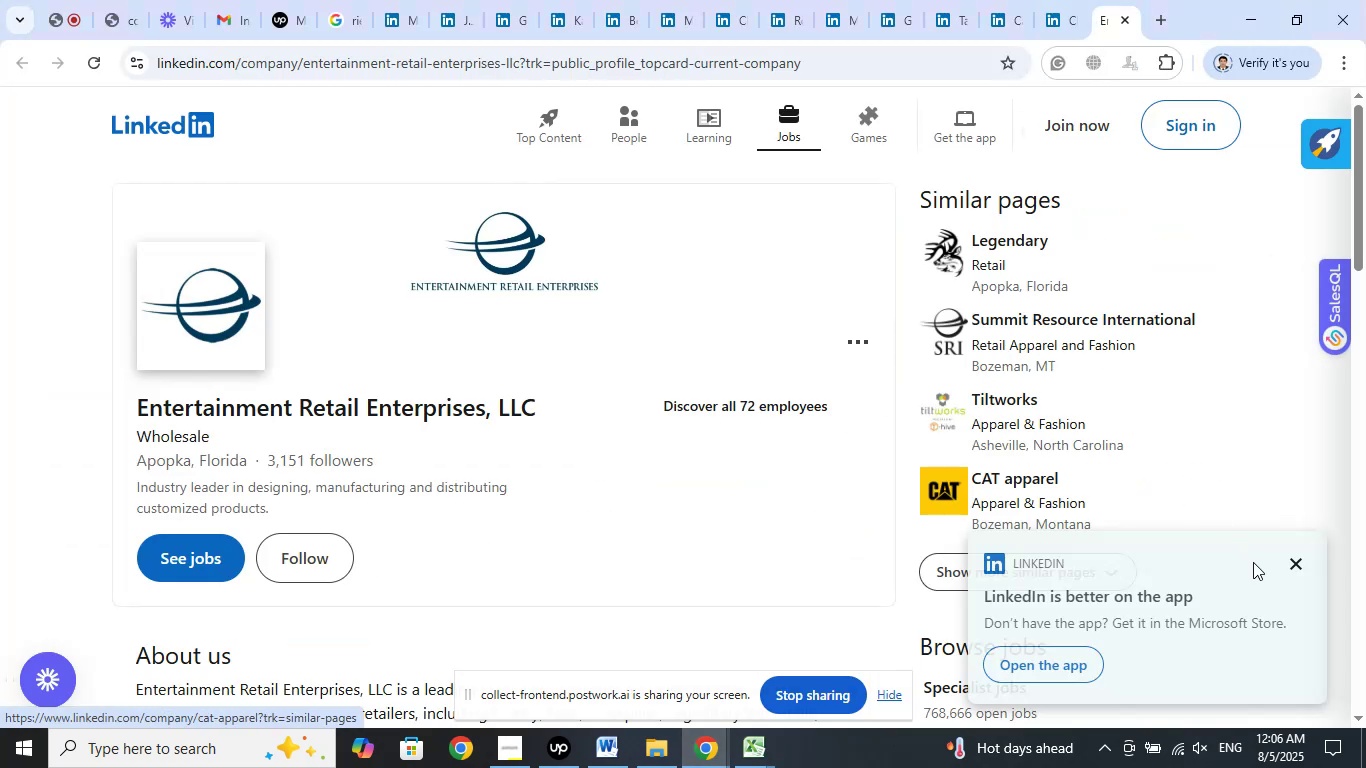 
left_click([1296, 562])
 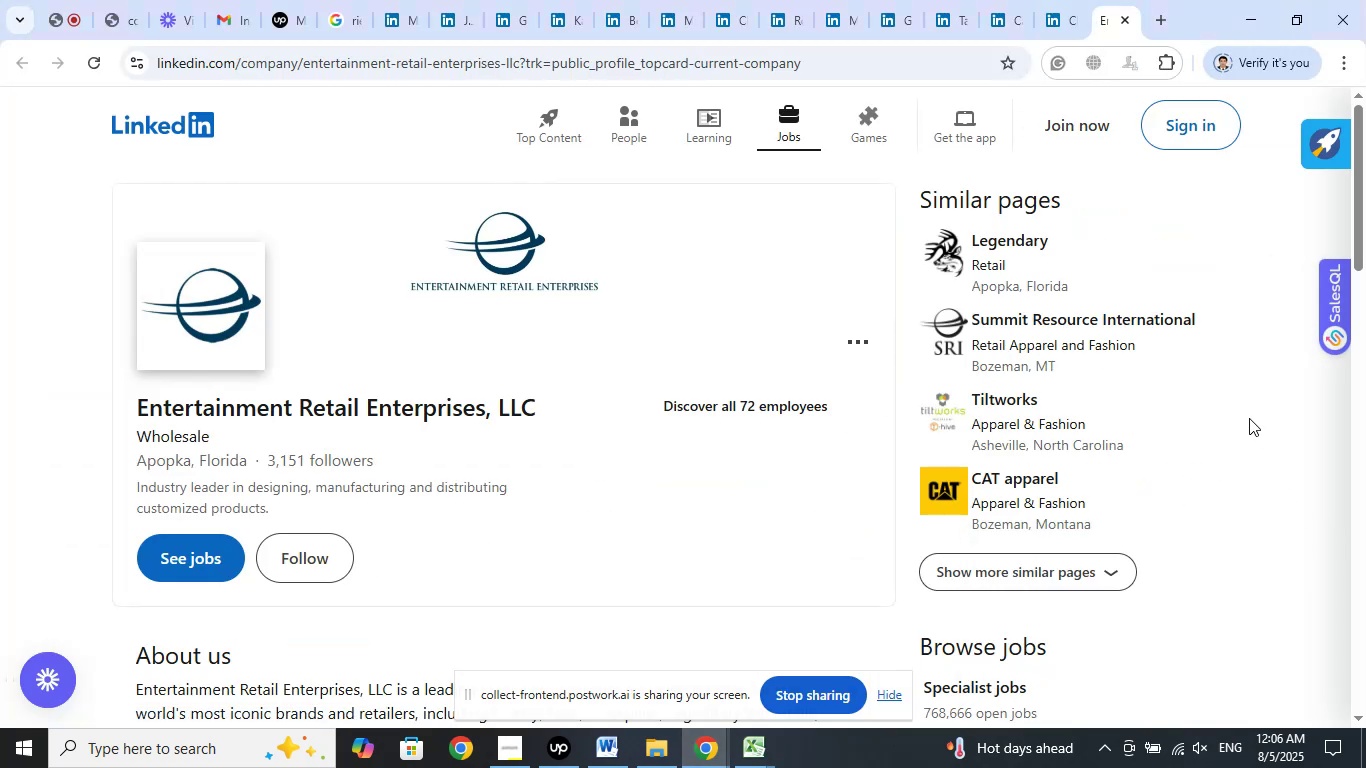 
scroll: coordinate [1246, 421], scroll_direction: down, amount: 9.0
 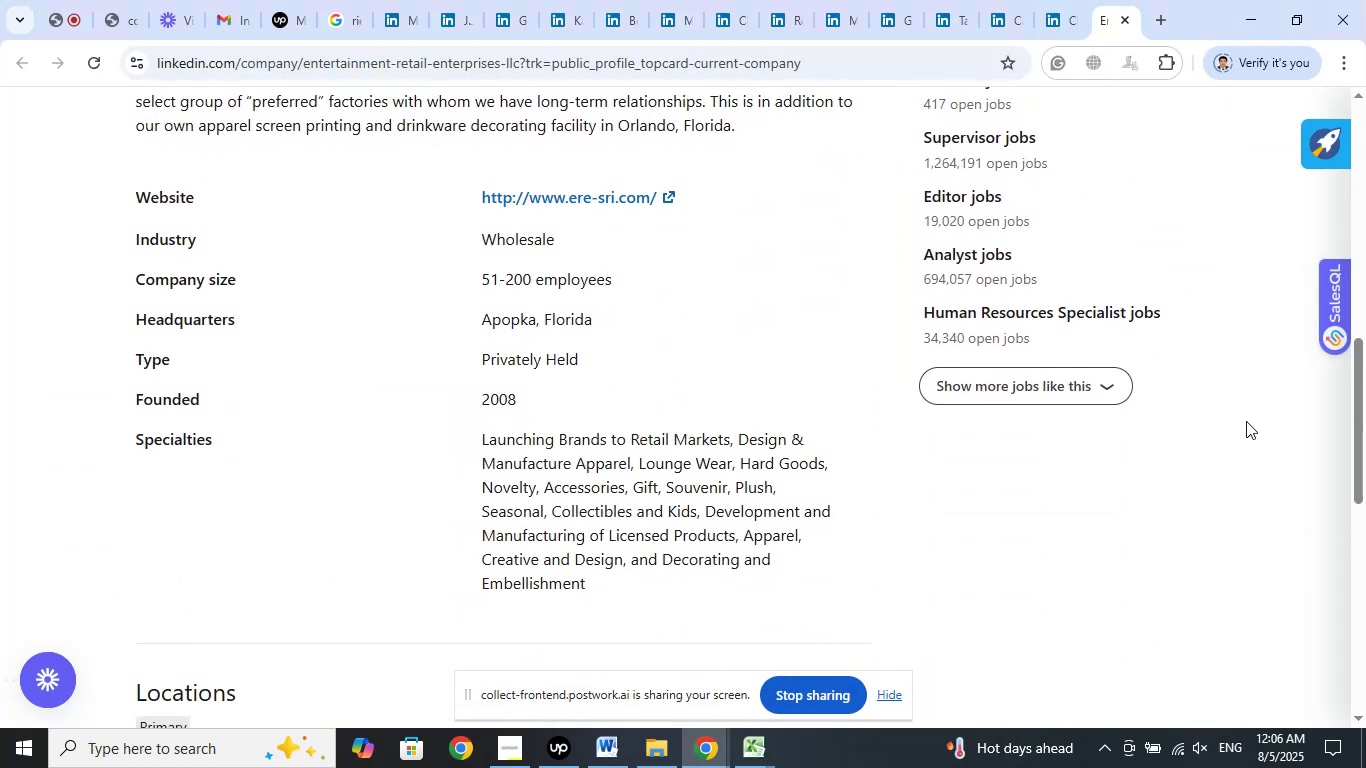 
scroll: coordinate [1246, 421], scroll_direction: up, amount: 3.0
 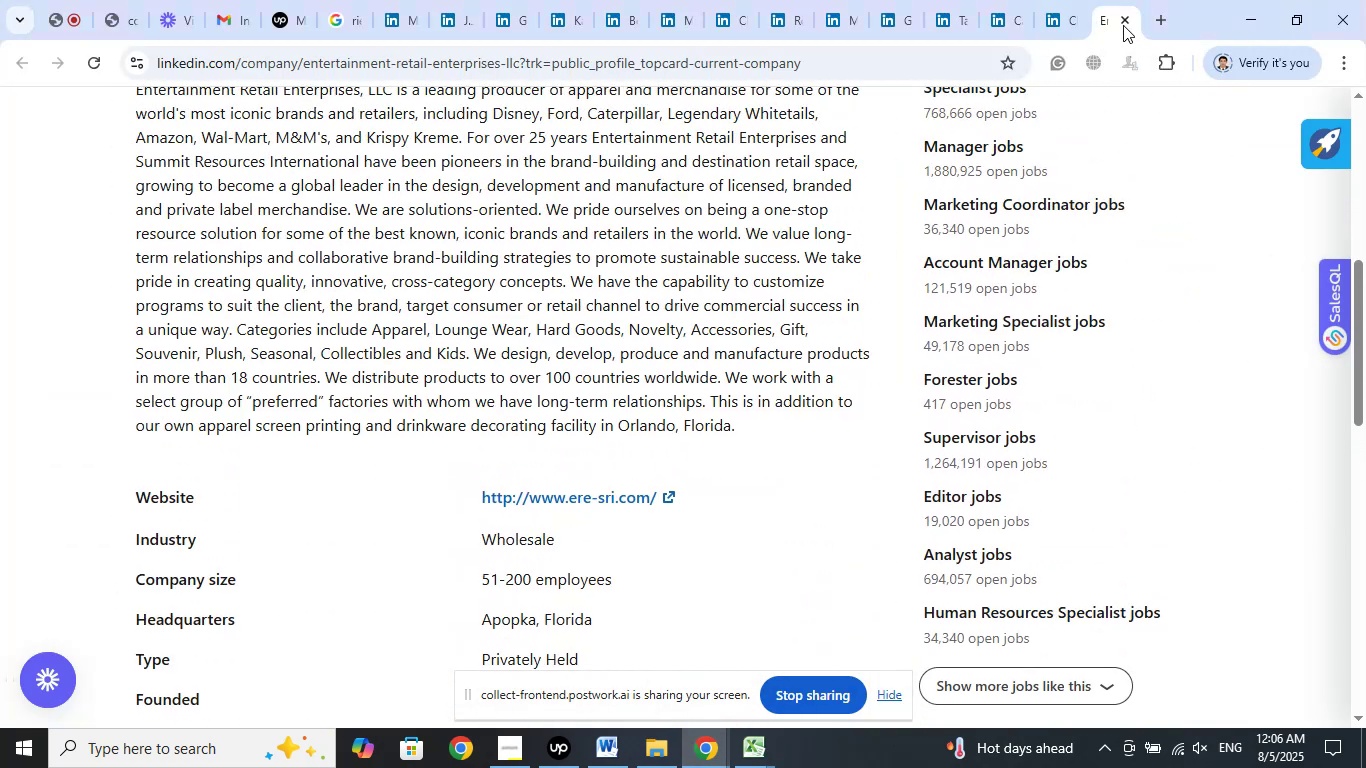 
left_click([1123, 25])
 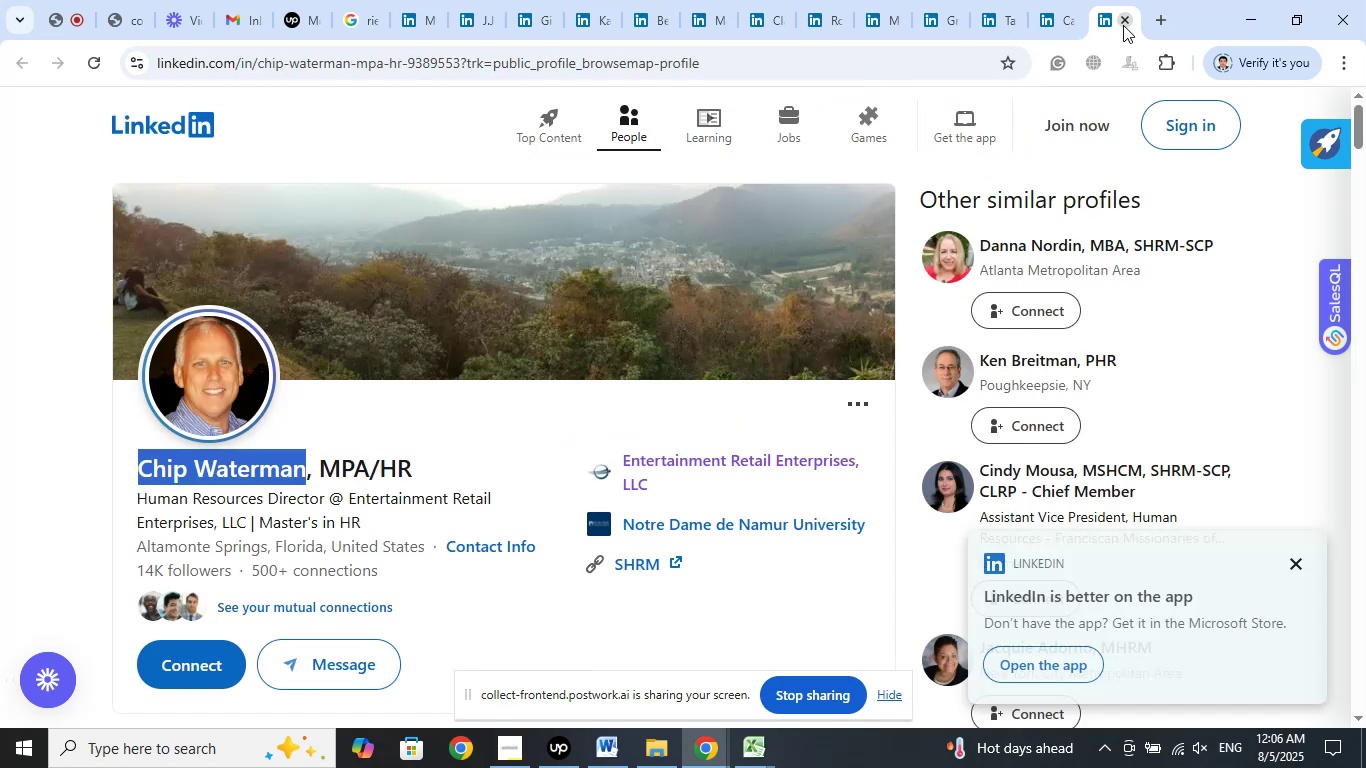 
left_click([1123, 25])
 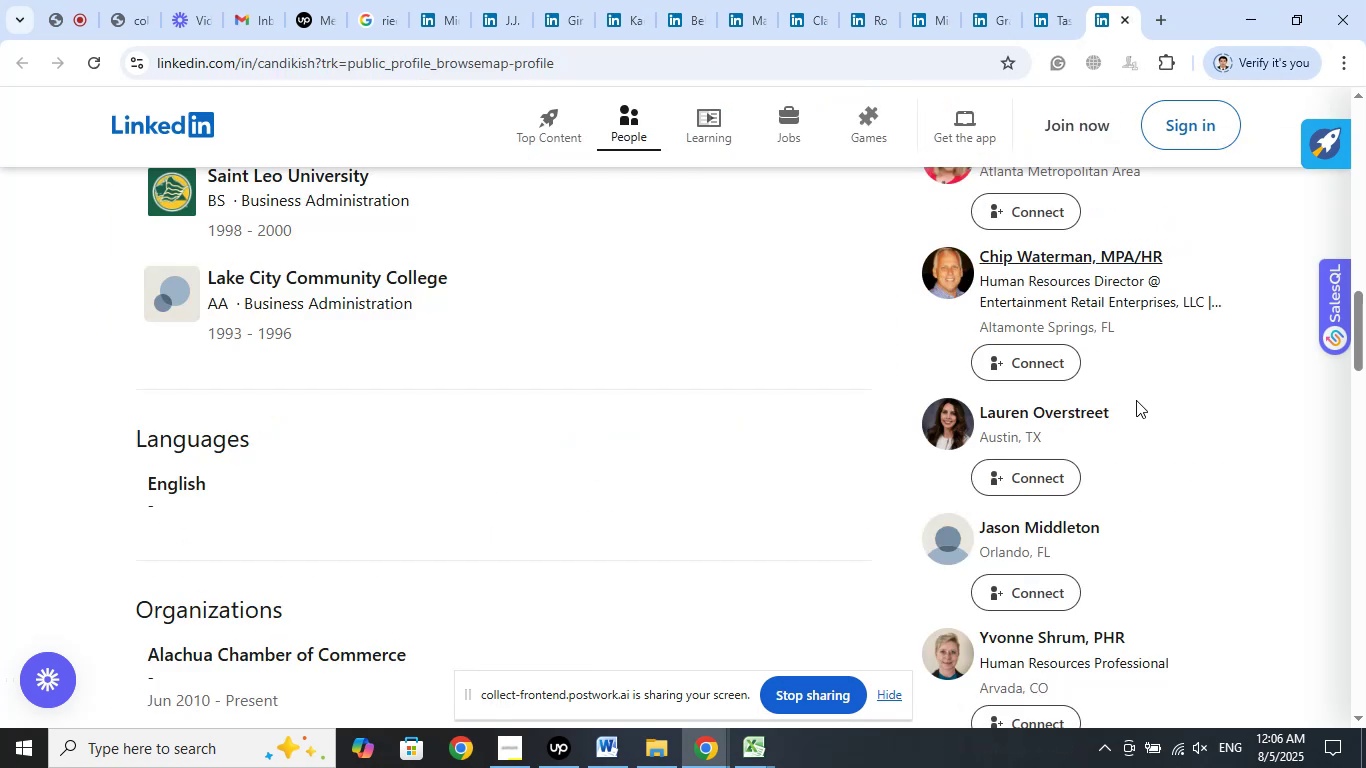 
scroll: coordinate [1200, 385], scroll_direction: down, amount: 8.0
 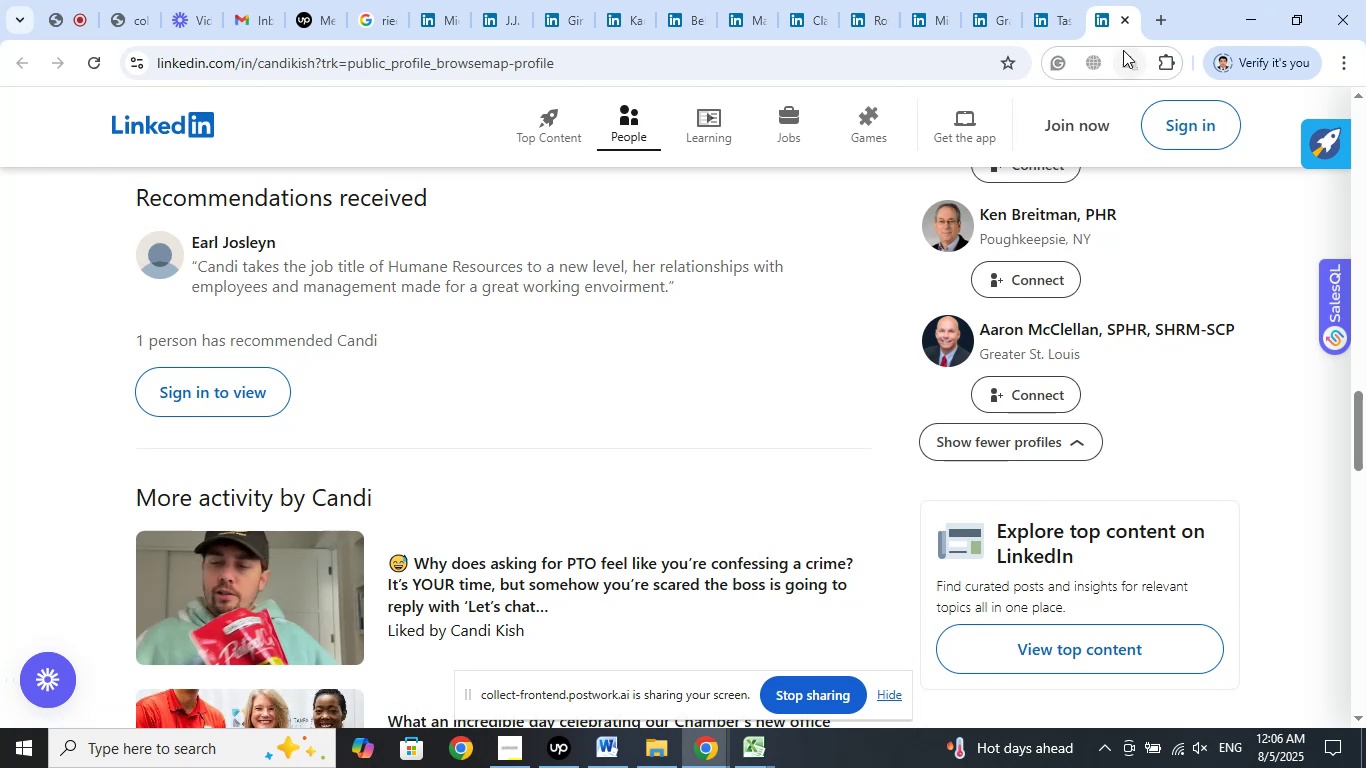 
left_click([1126, 20])
 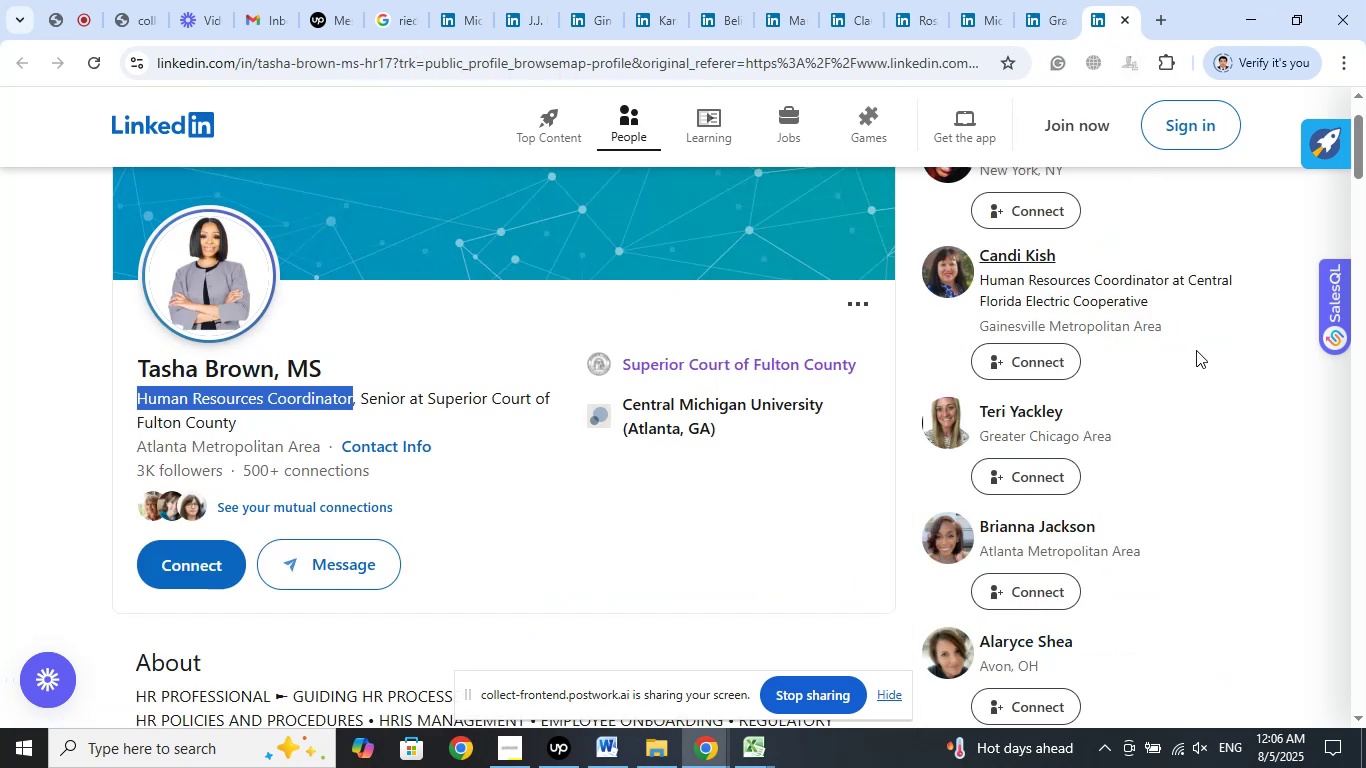 
wait(11.84)
 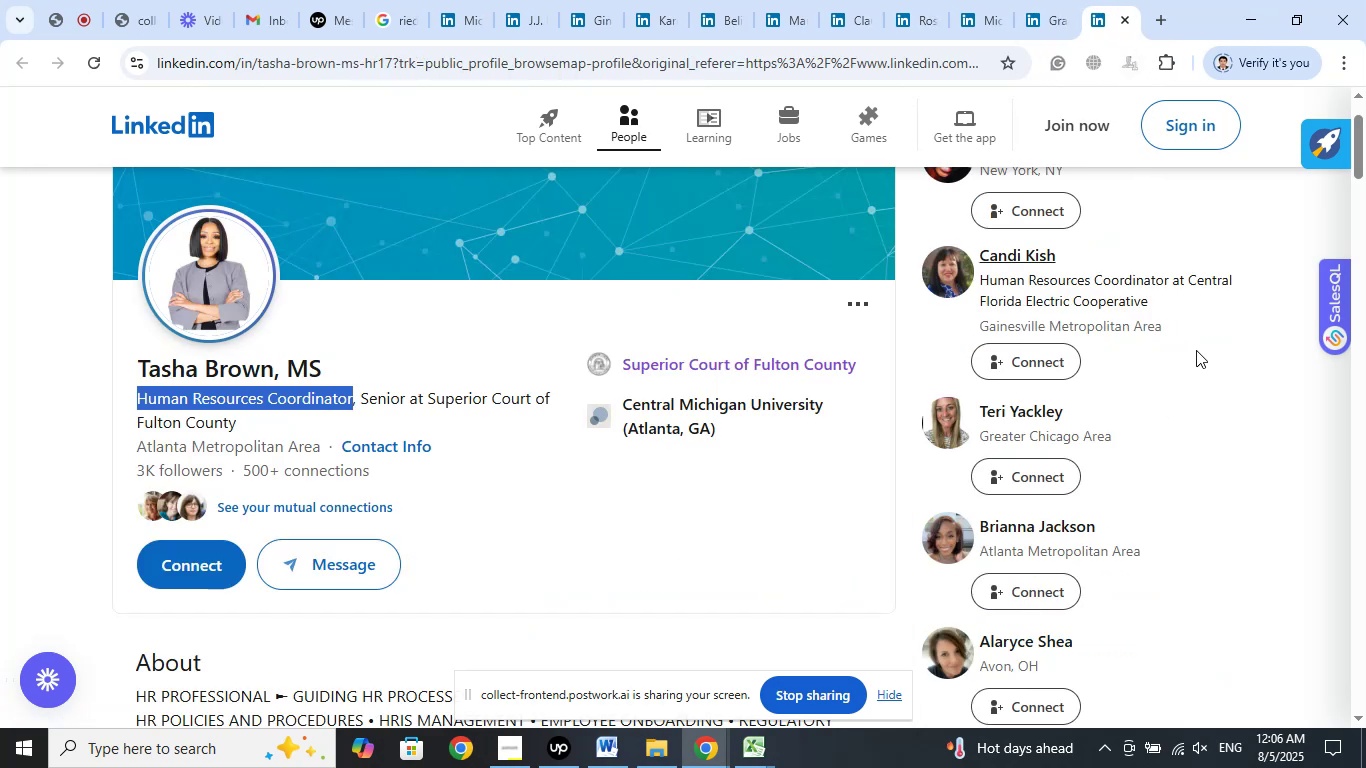 
scroll: coordinate [1221, 364], scroll_direction: down, amount: 8.0
 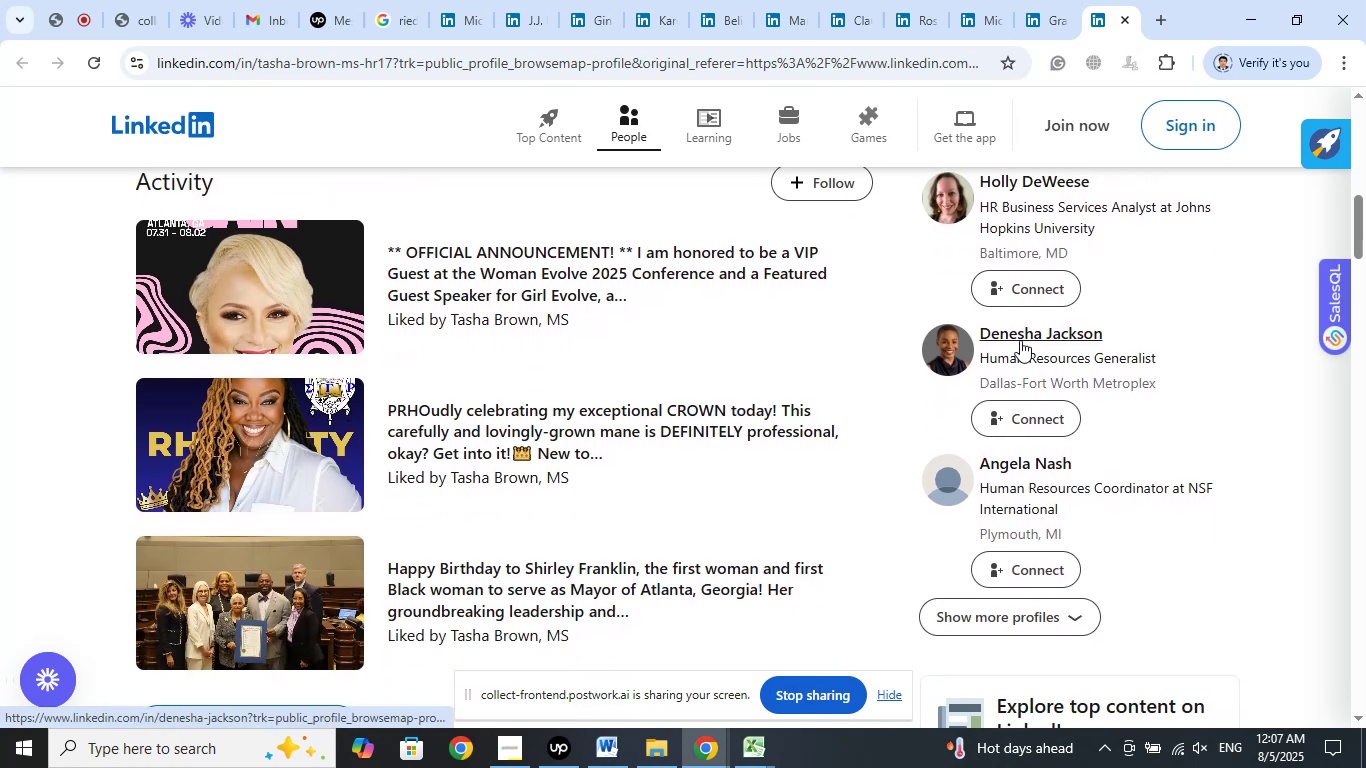 
right_click([1029, 332])
 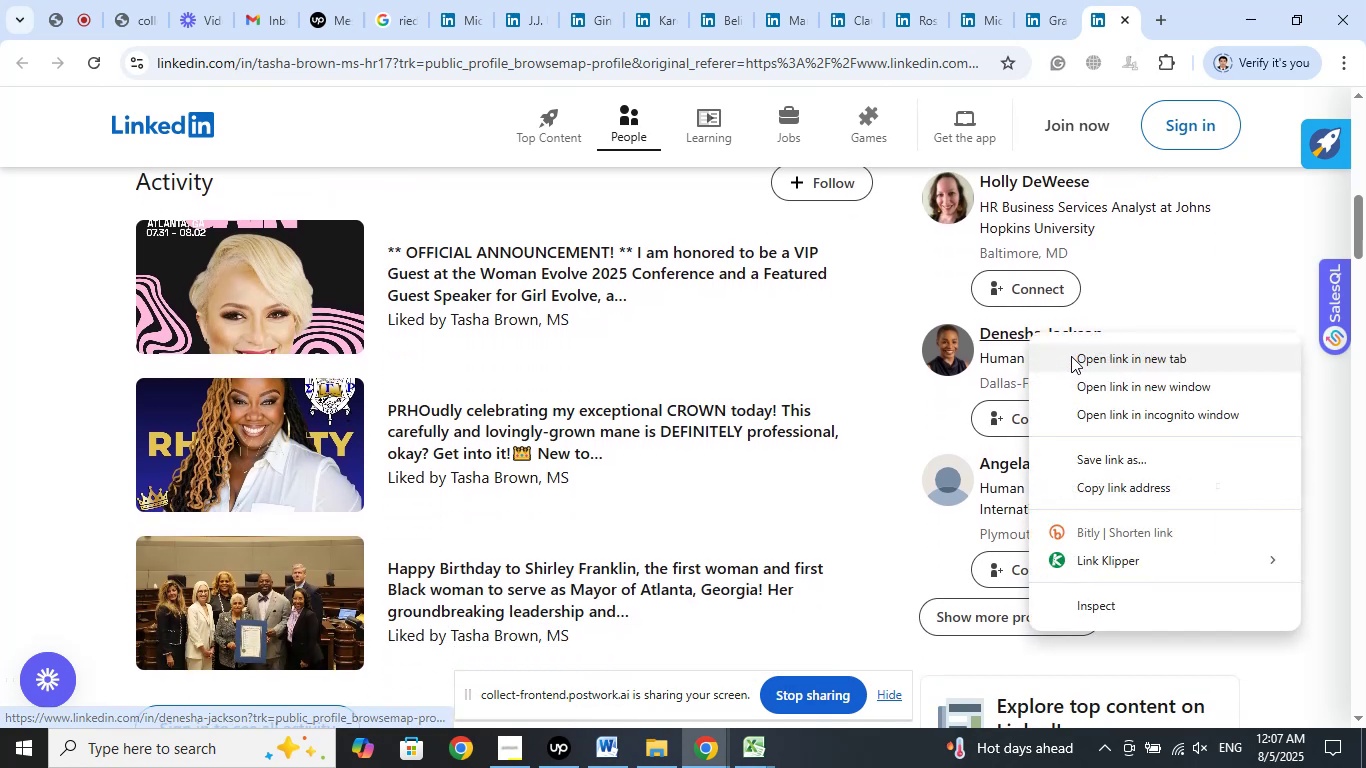 
left_click([1071, 356])
 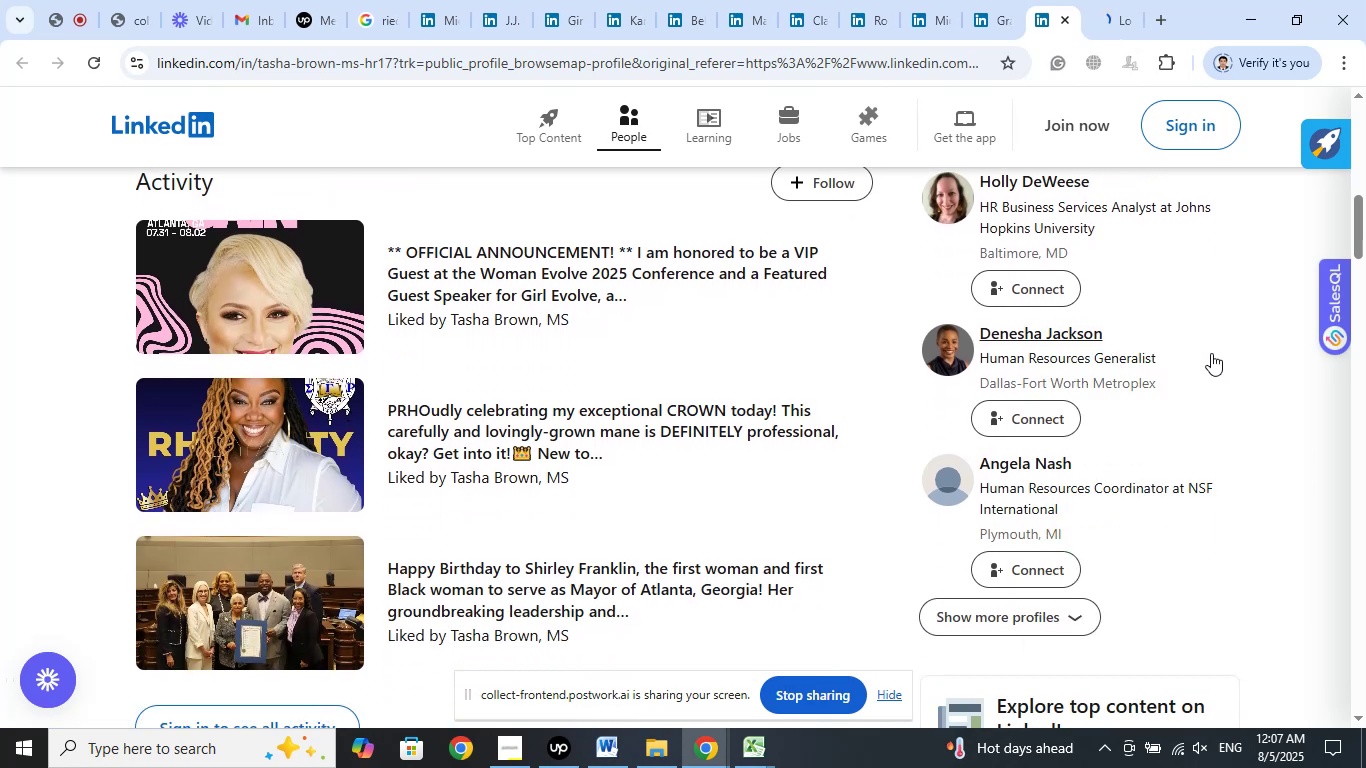 
scroll: coordinate [1214, 353], scroll_direction: down, amount: 1.0
 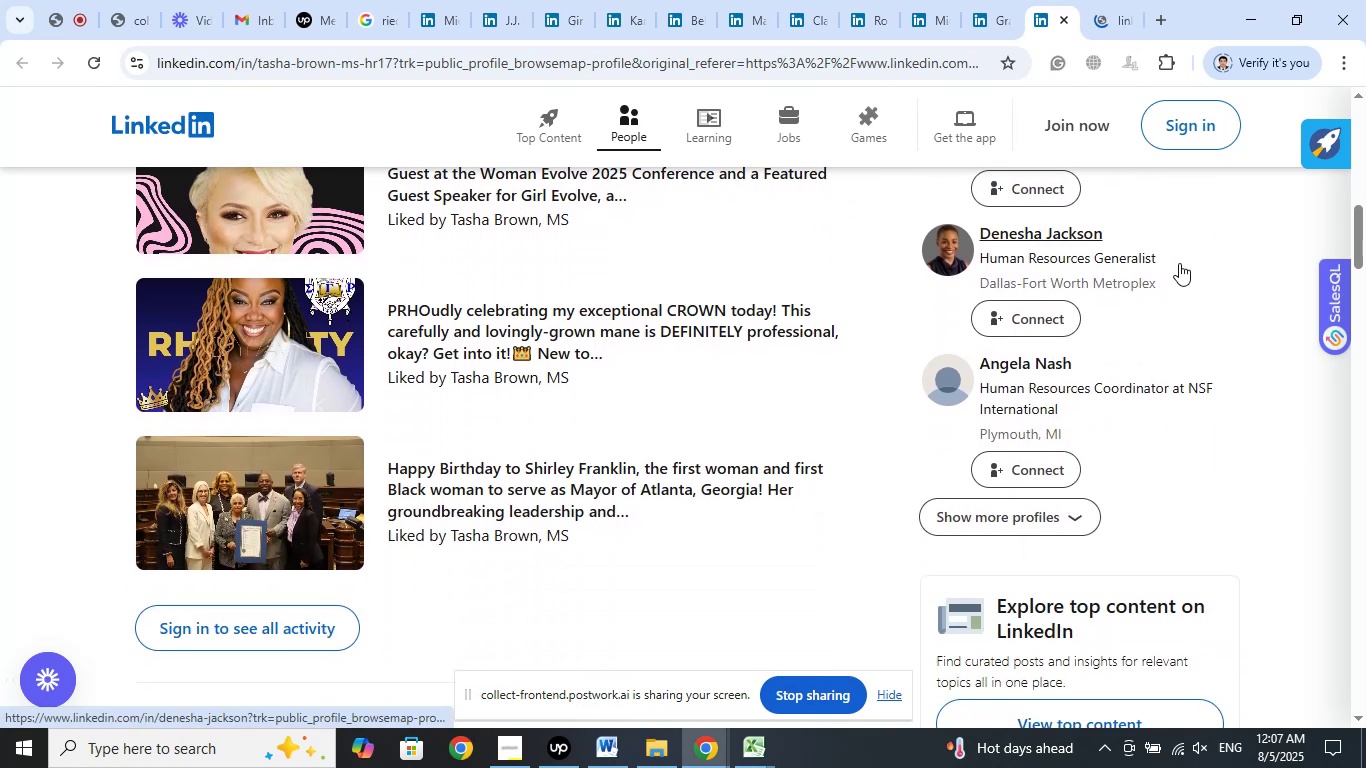 
left_click([1031, 517])
 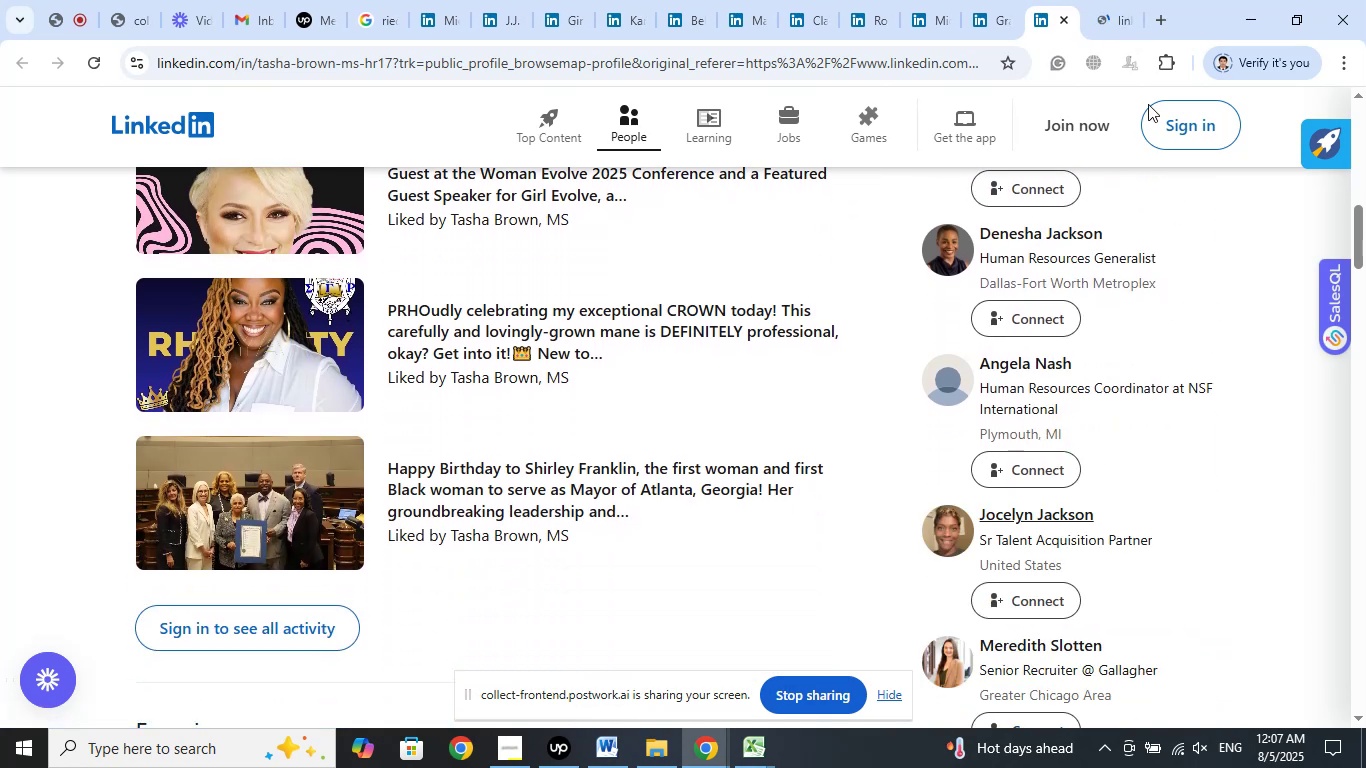 
left_click([1107, 0])
 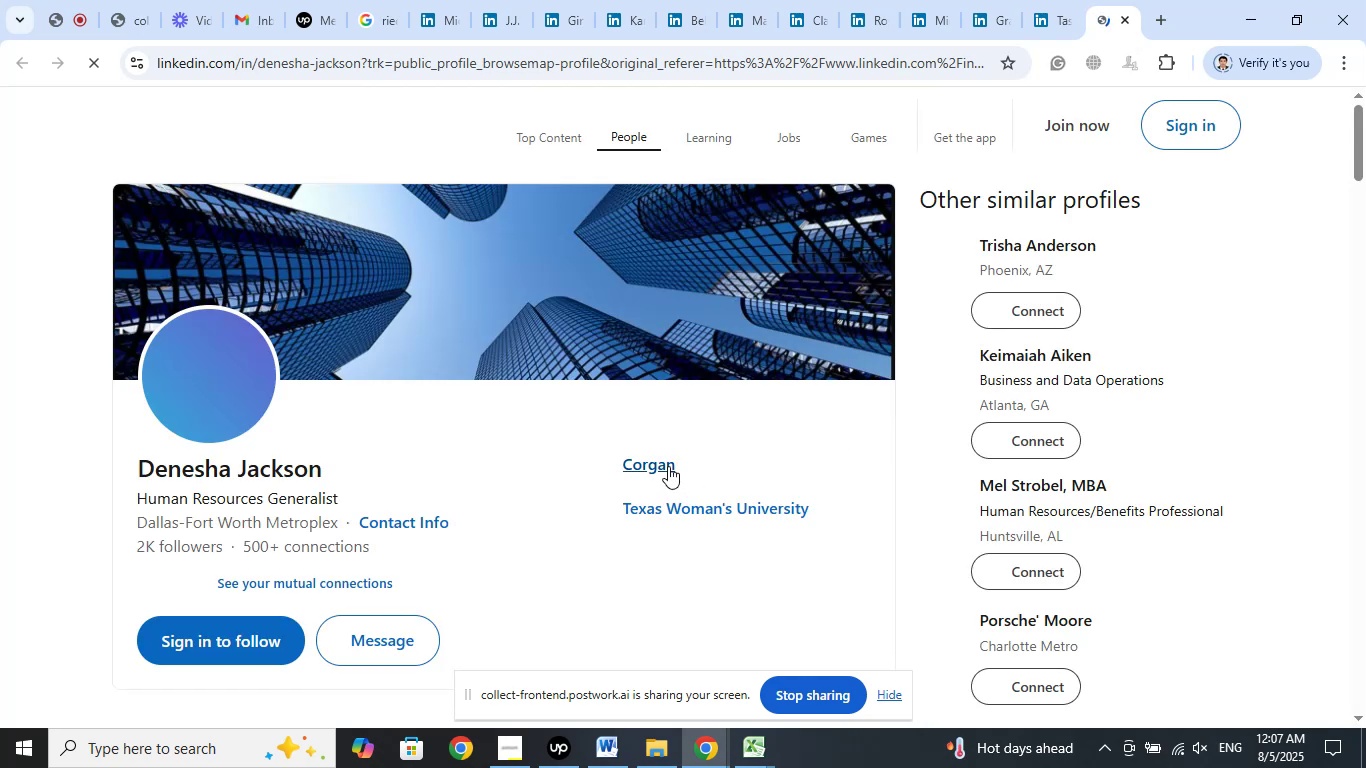 
right_click([657, 462])
 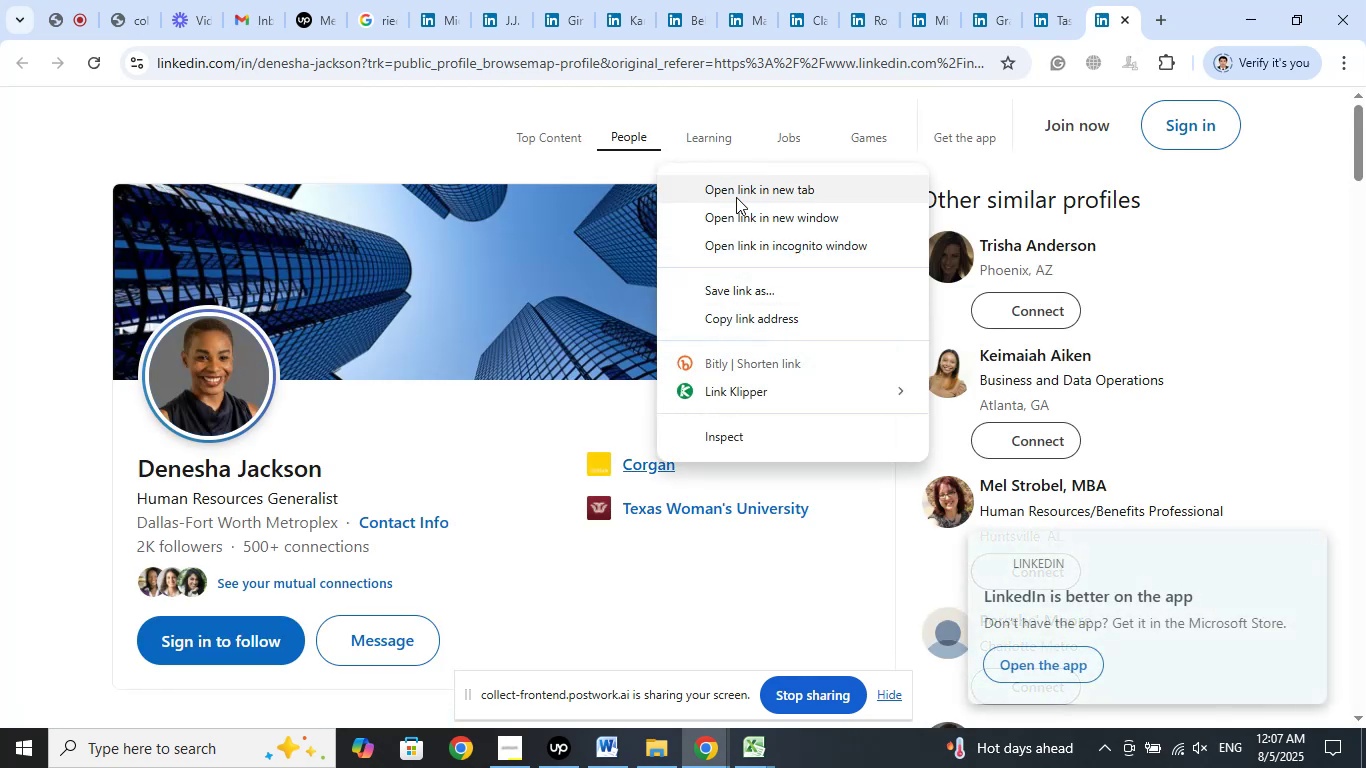 
left_click([731, 195])
 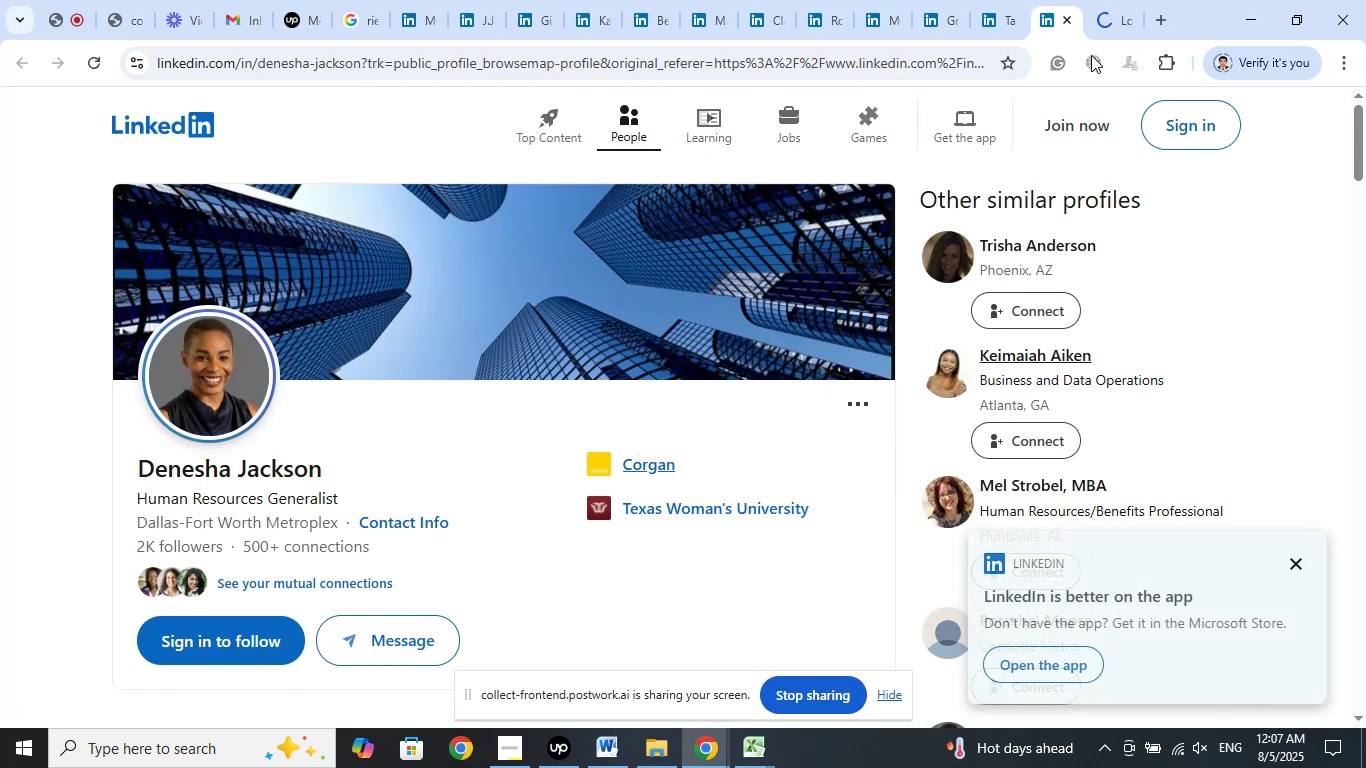 
left_click([1114, 5])
 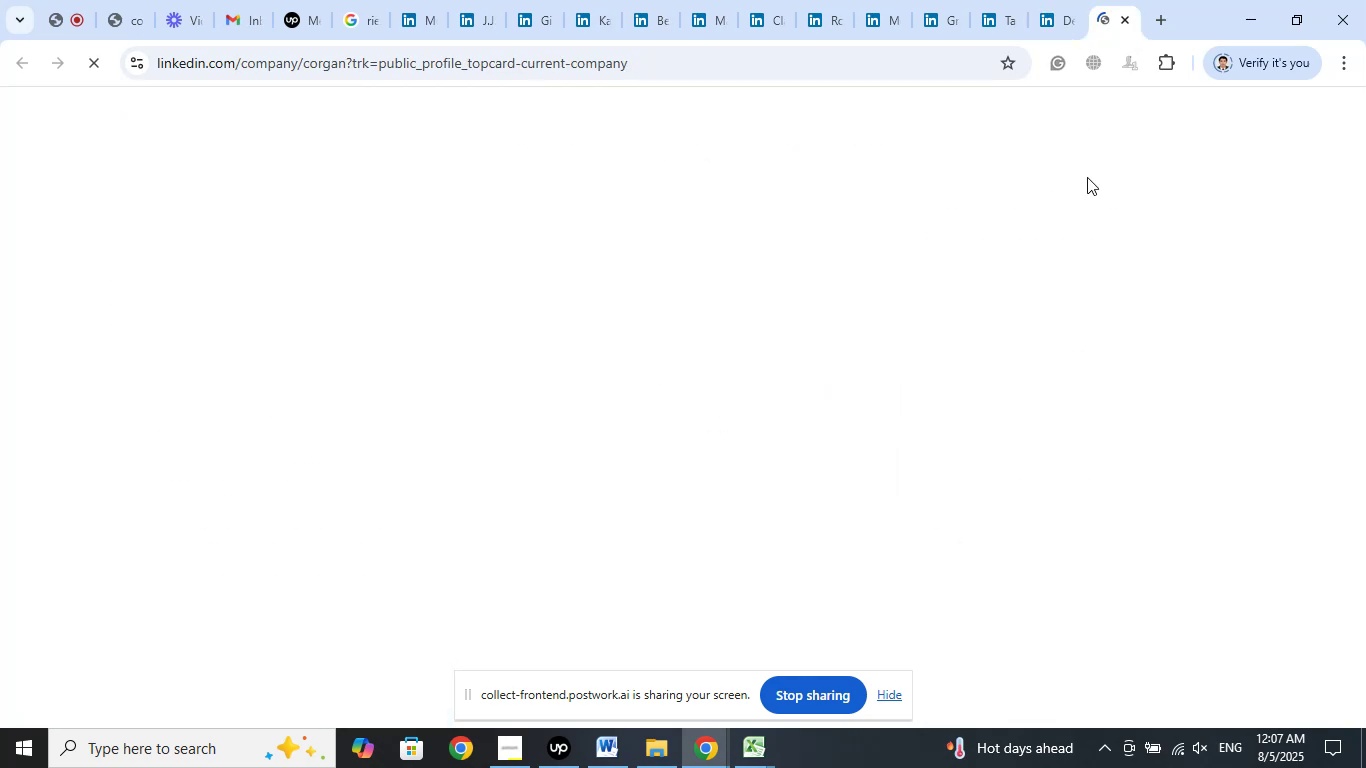 
mouse_move([1028, 254])
 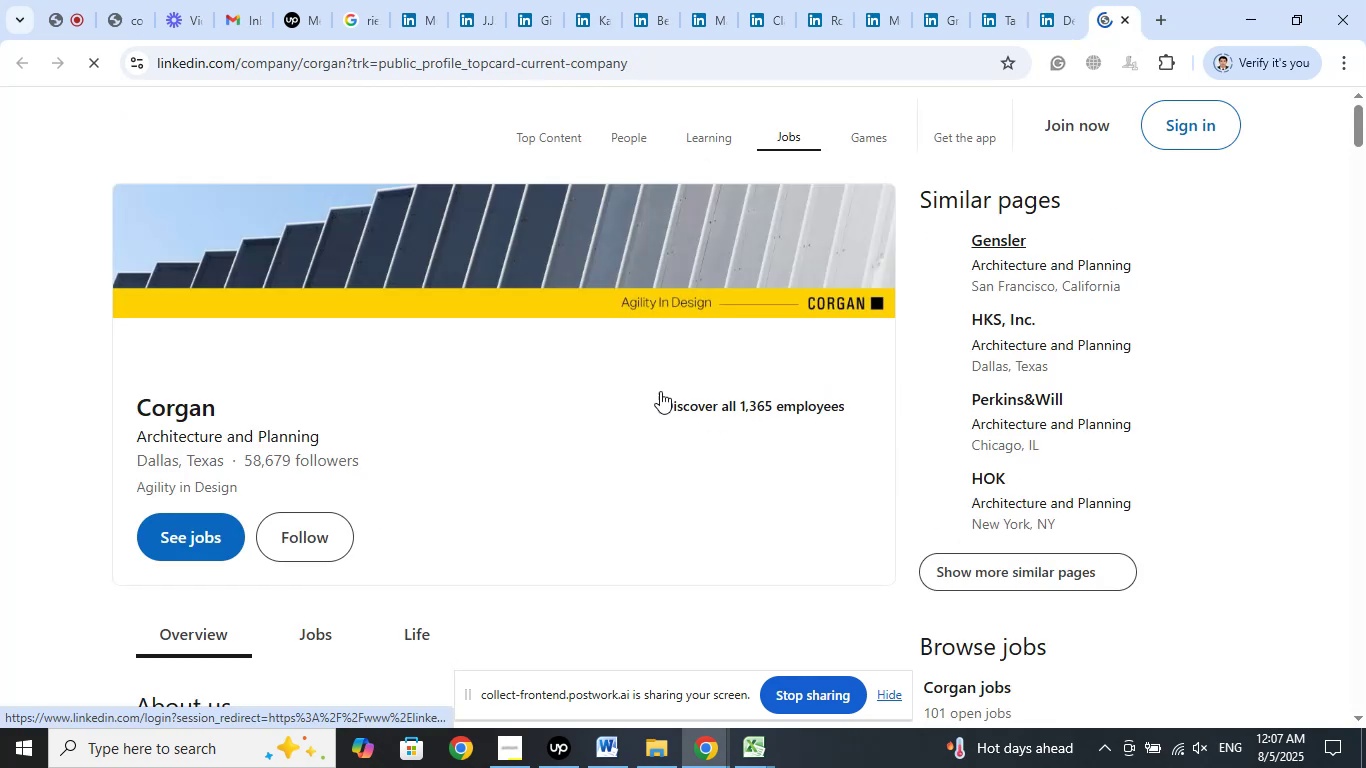 
scroll: coordinate [662, 373], scroll_direction: down, amount: 6.0
 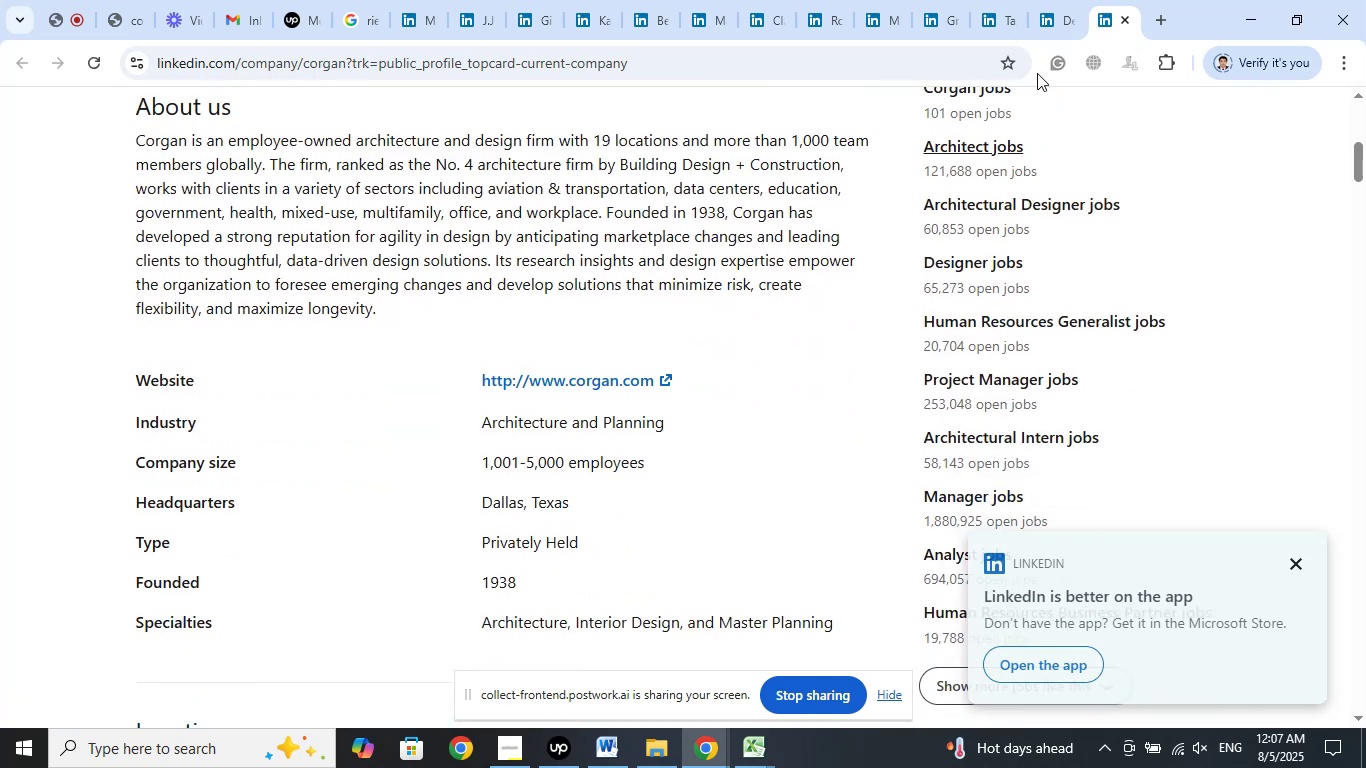 
left_click([1047, 17])
 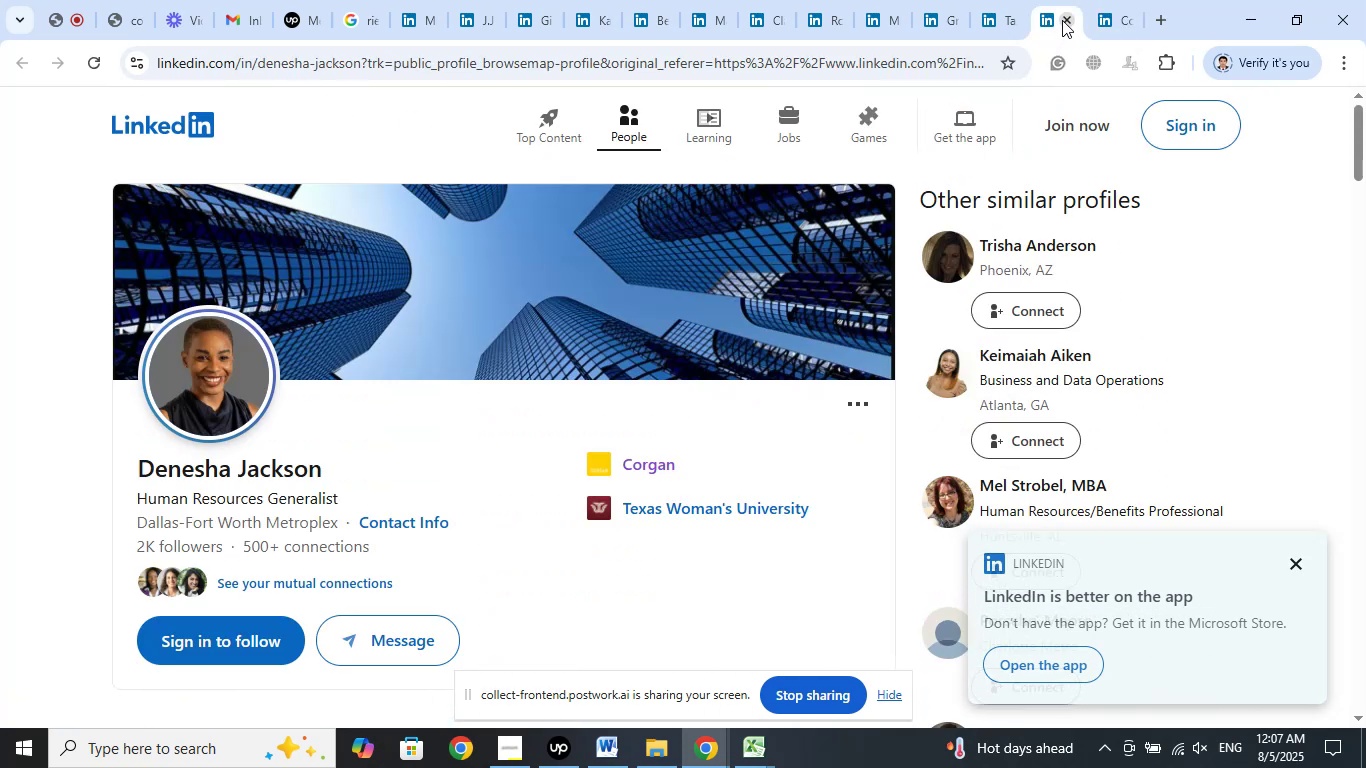 
left_click([1062, 20])
 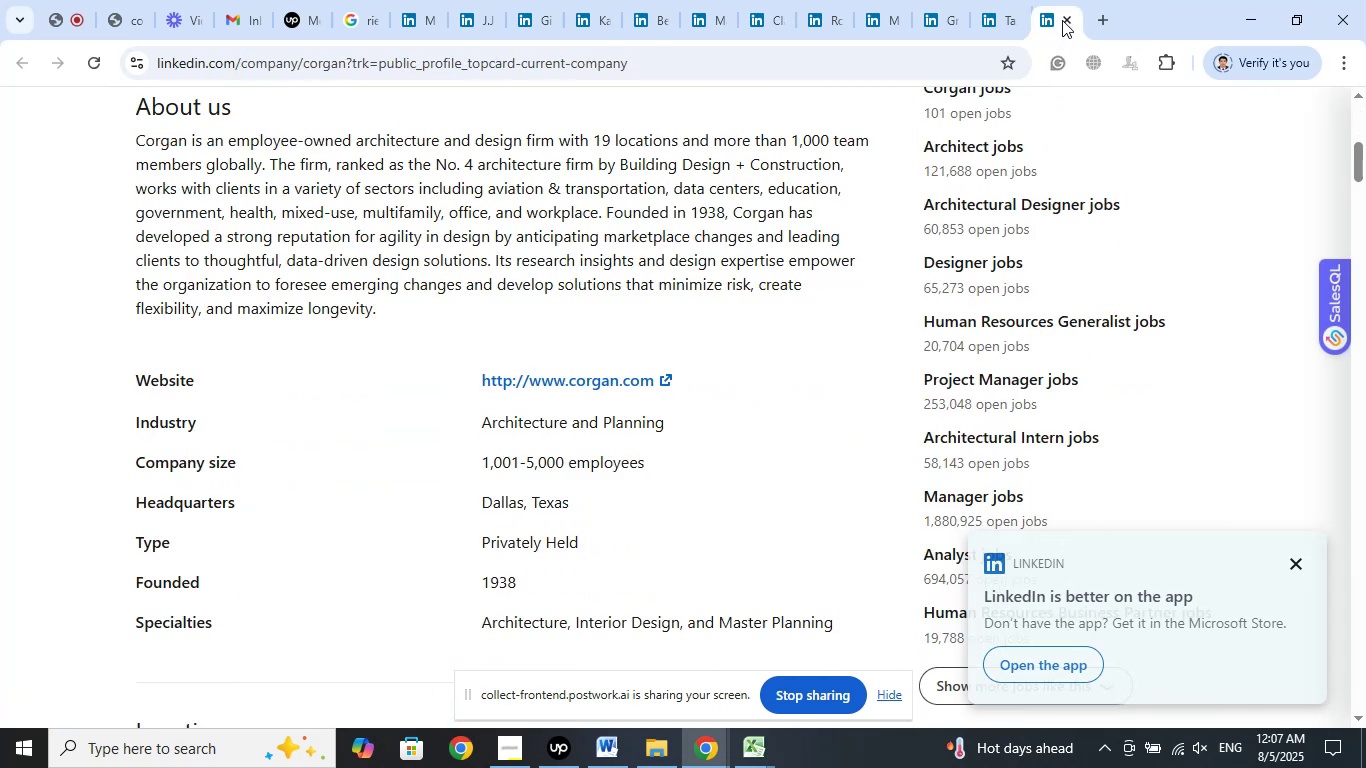 
left_click([1062, 20])
 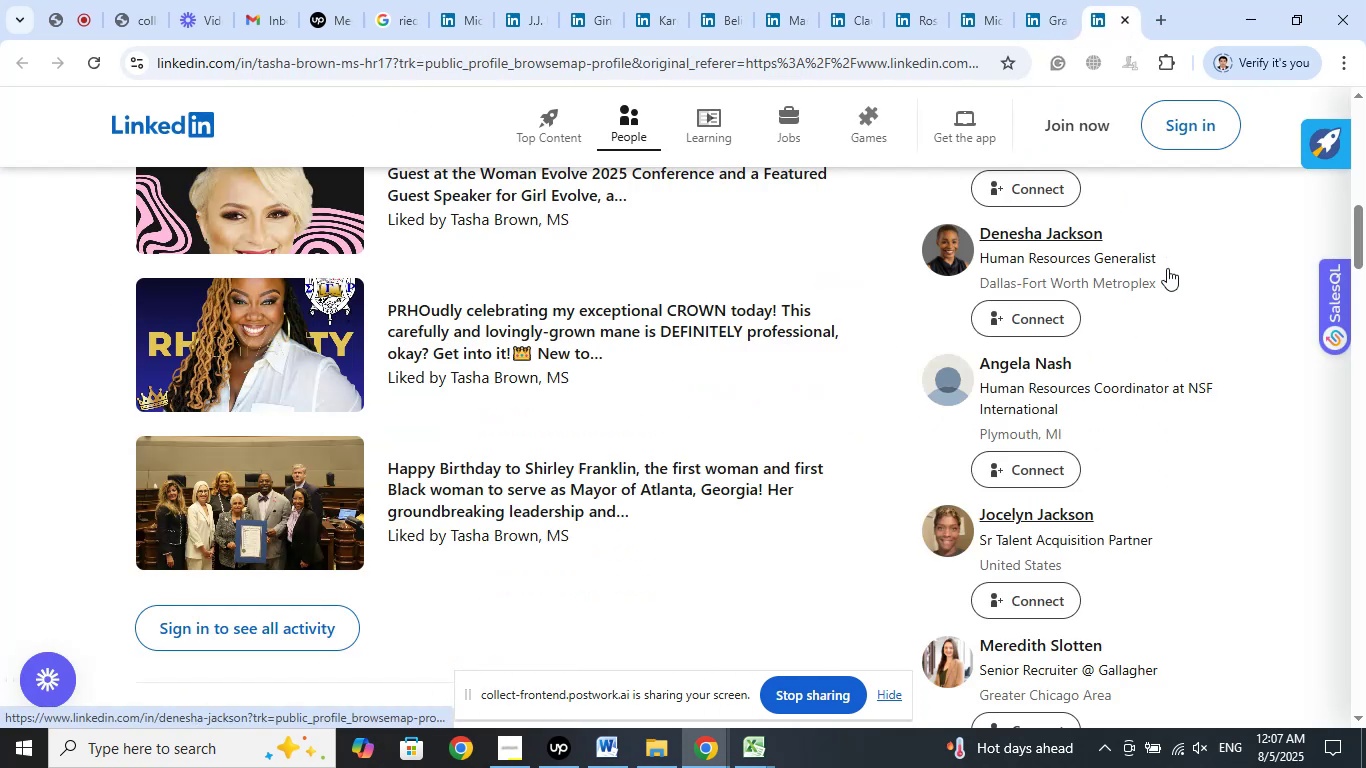 
scroll: coordinate [1196, 280], scroll_direction: down, amount: 1.0
 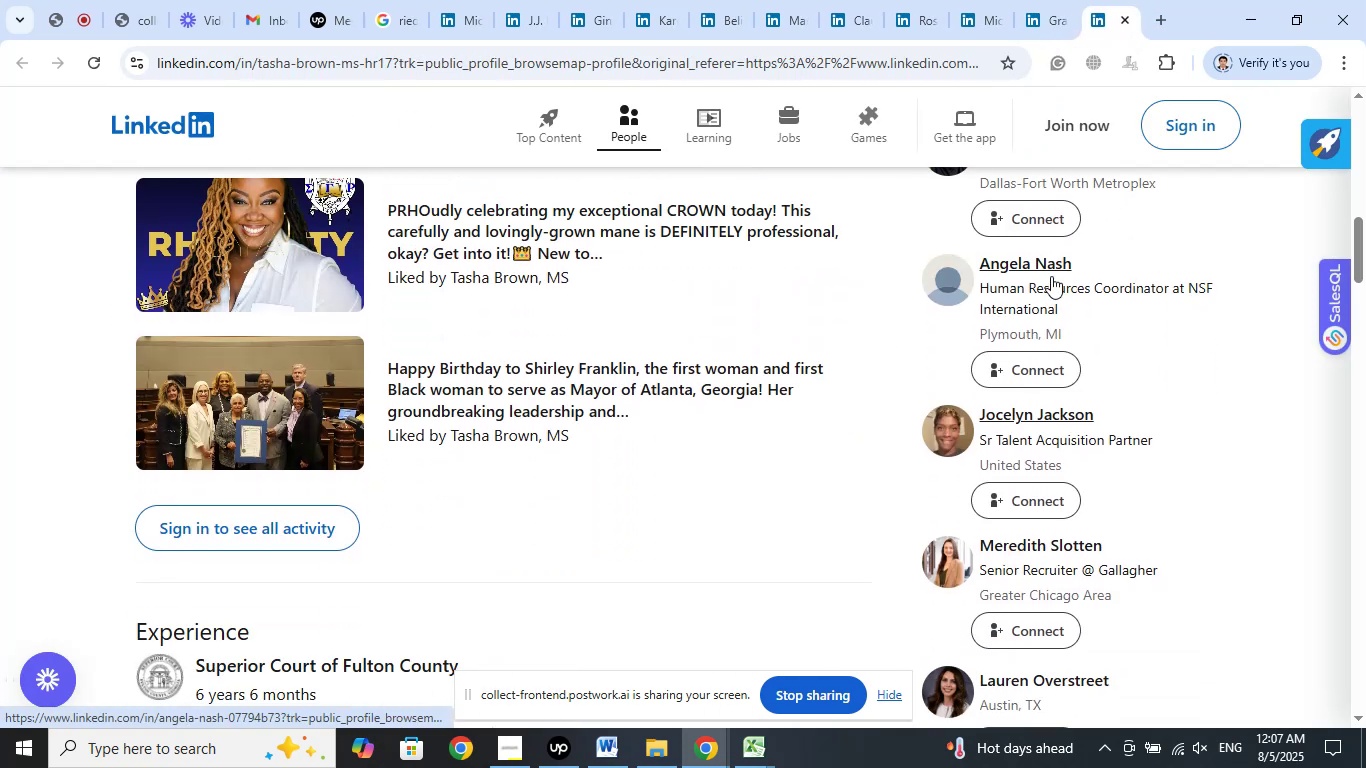 
right_click([1042, 263])
 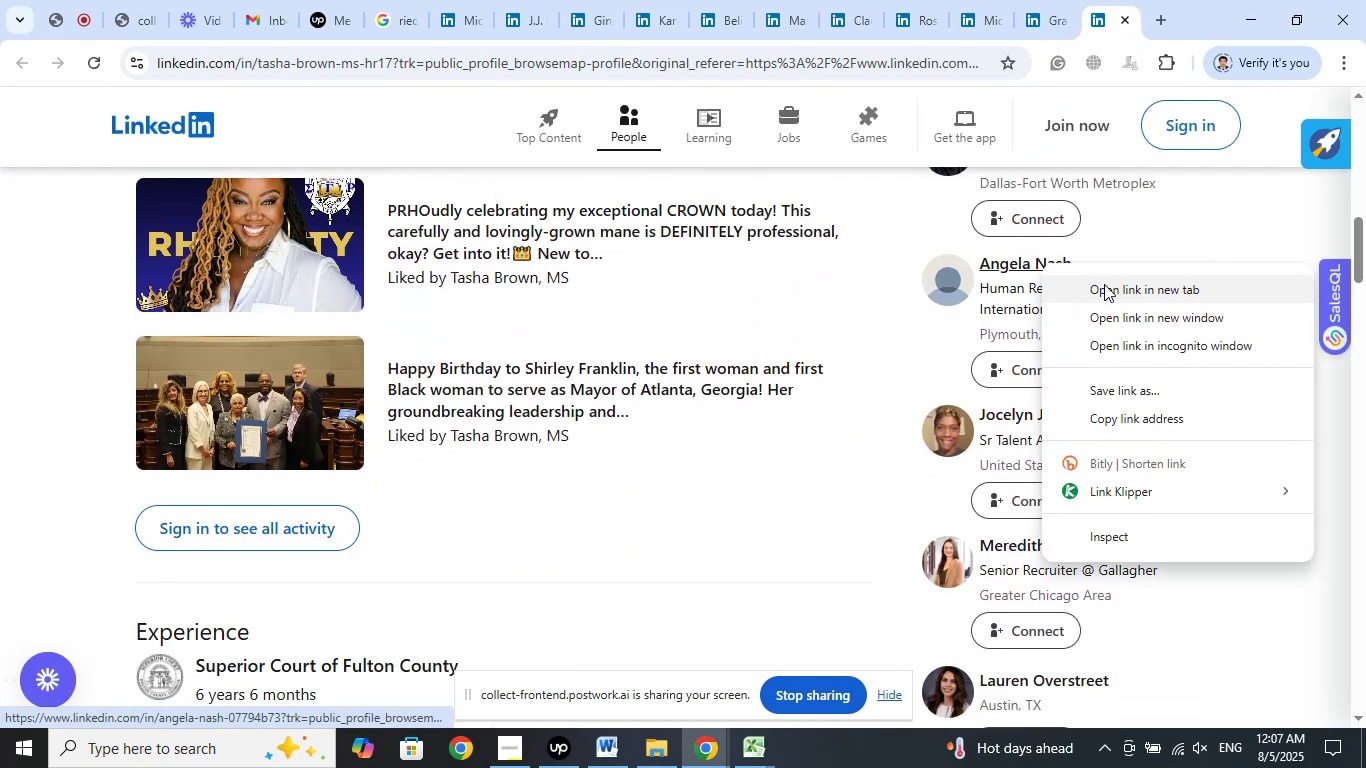 
left_click([1104, 284])
 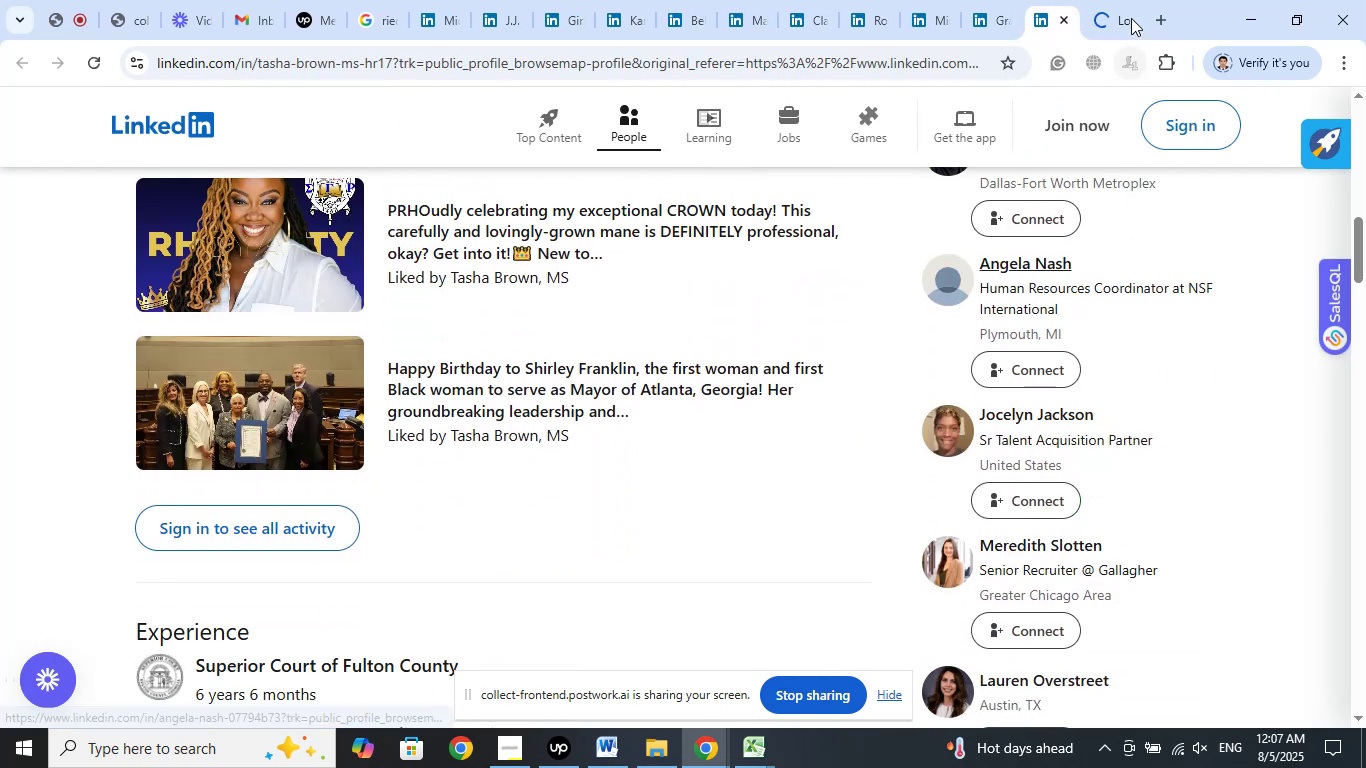 
left_click([1113, 0])
 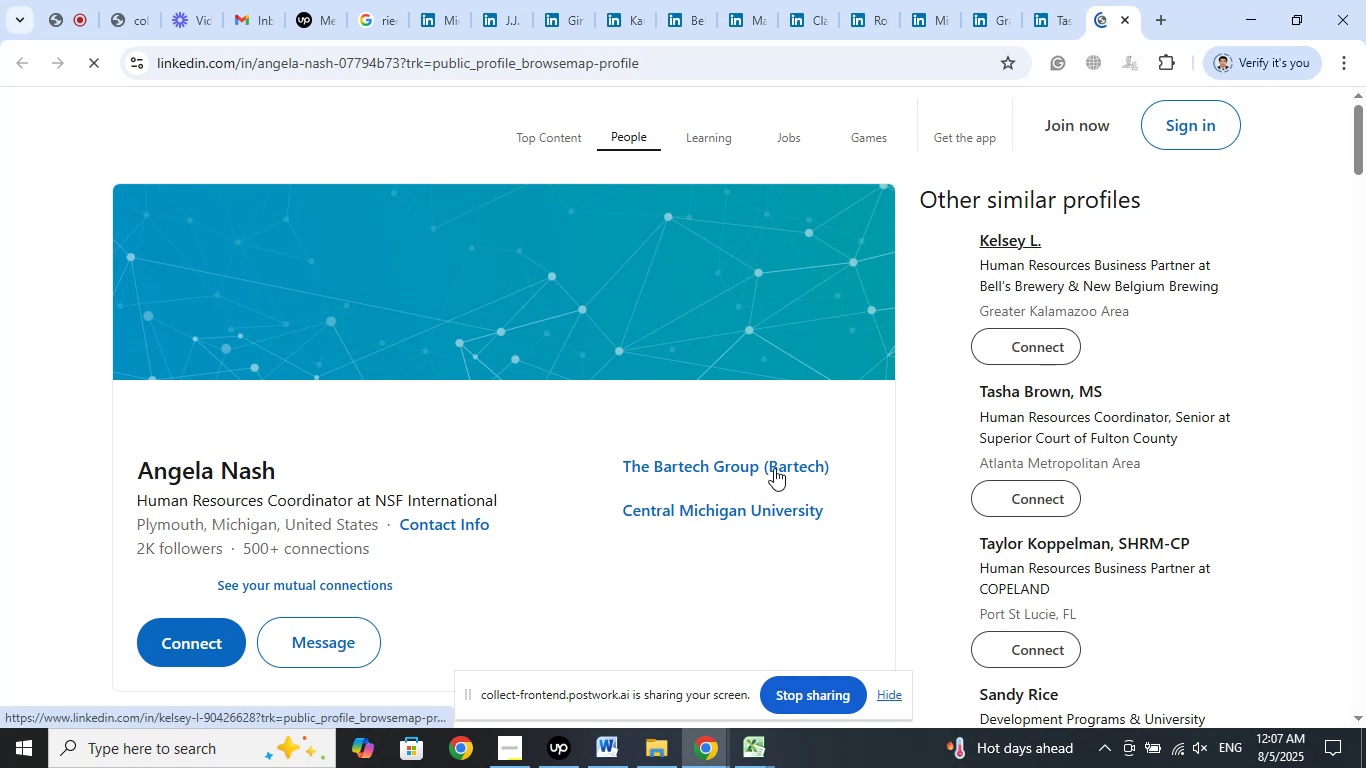 
right_click([747, 471])
 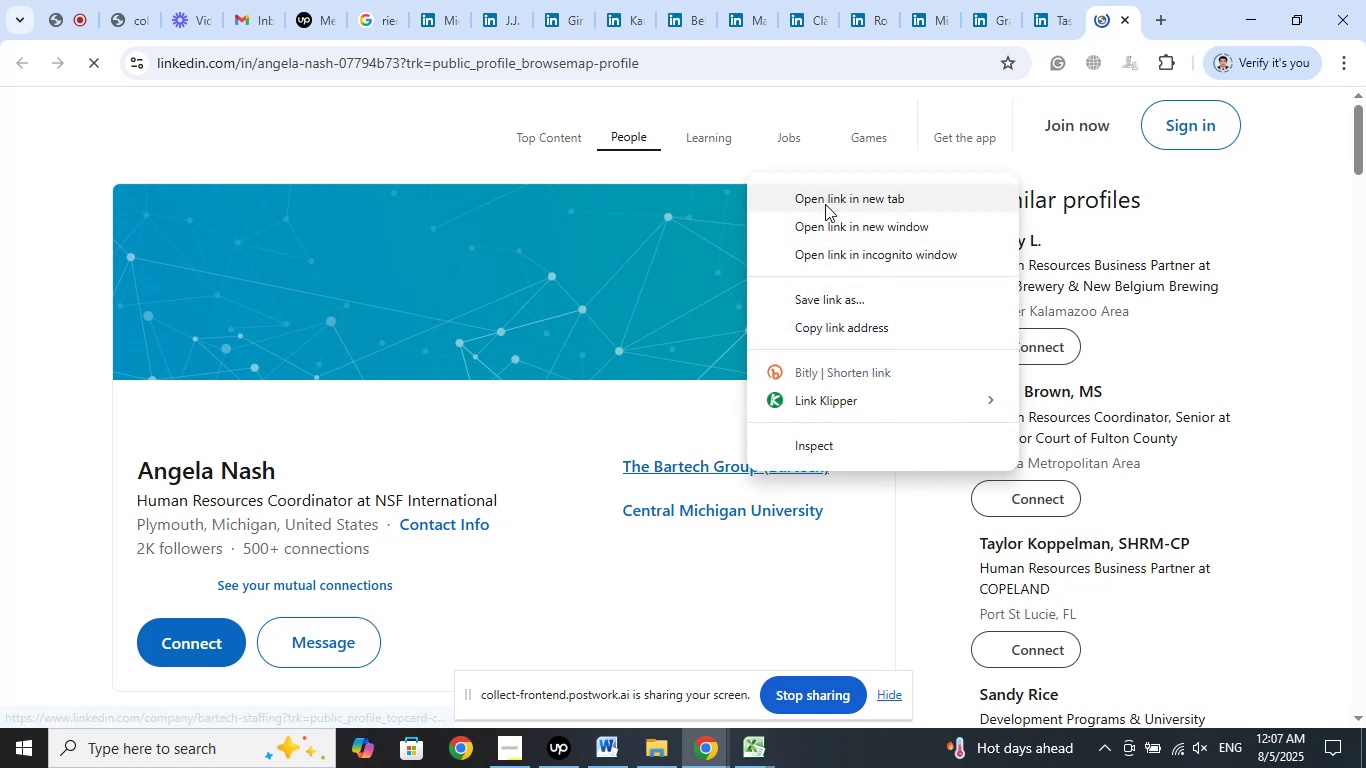 
left_click([826, 200])
 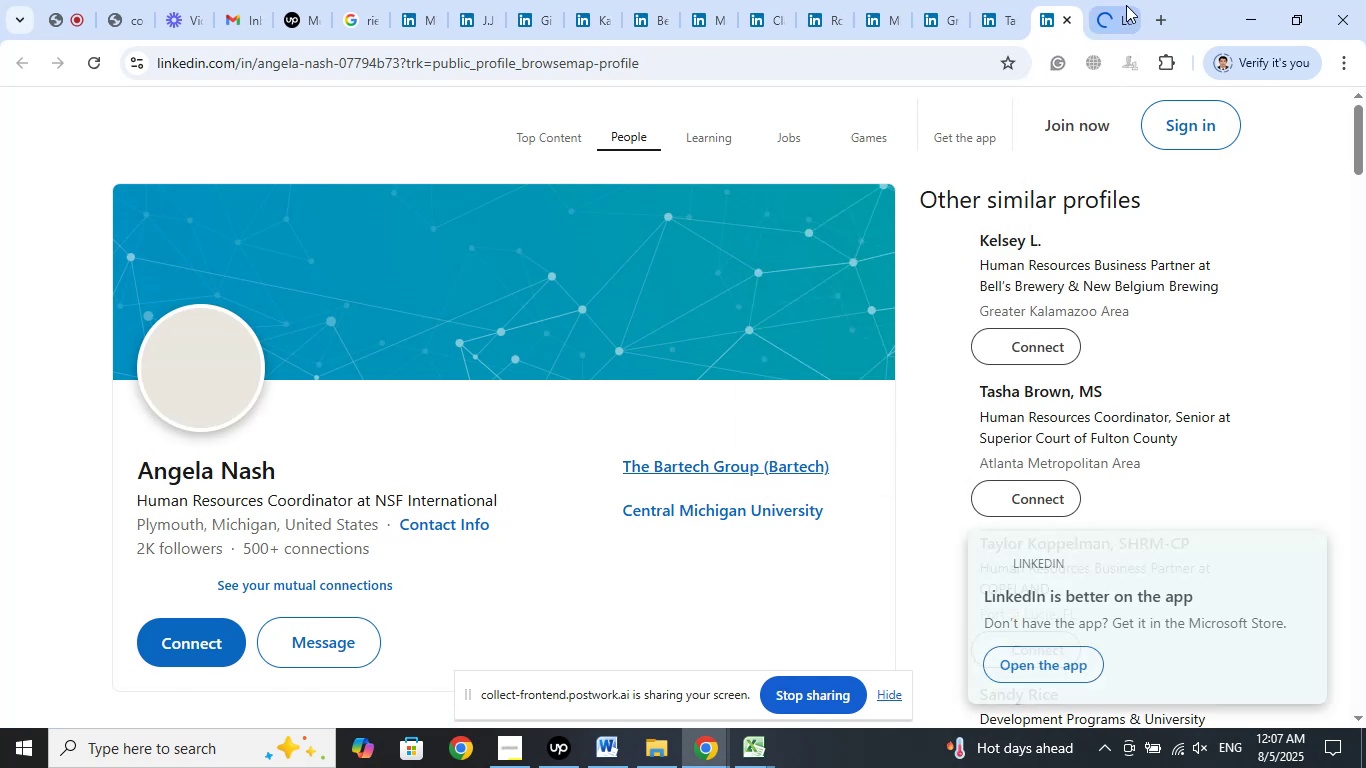 
left_click([1109, 0])
 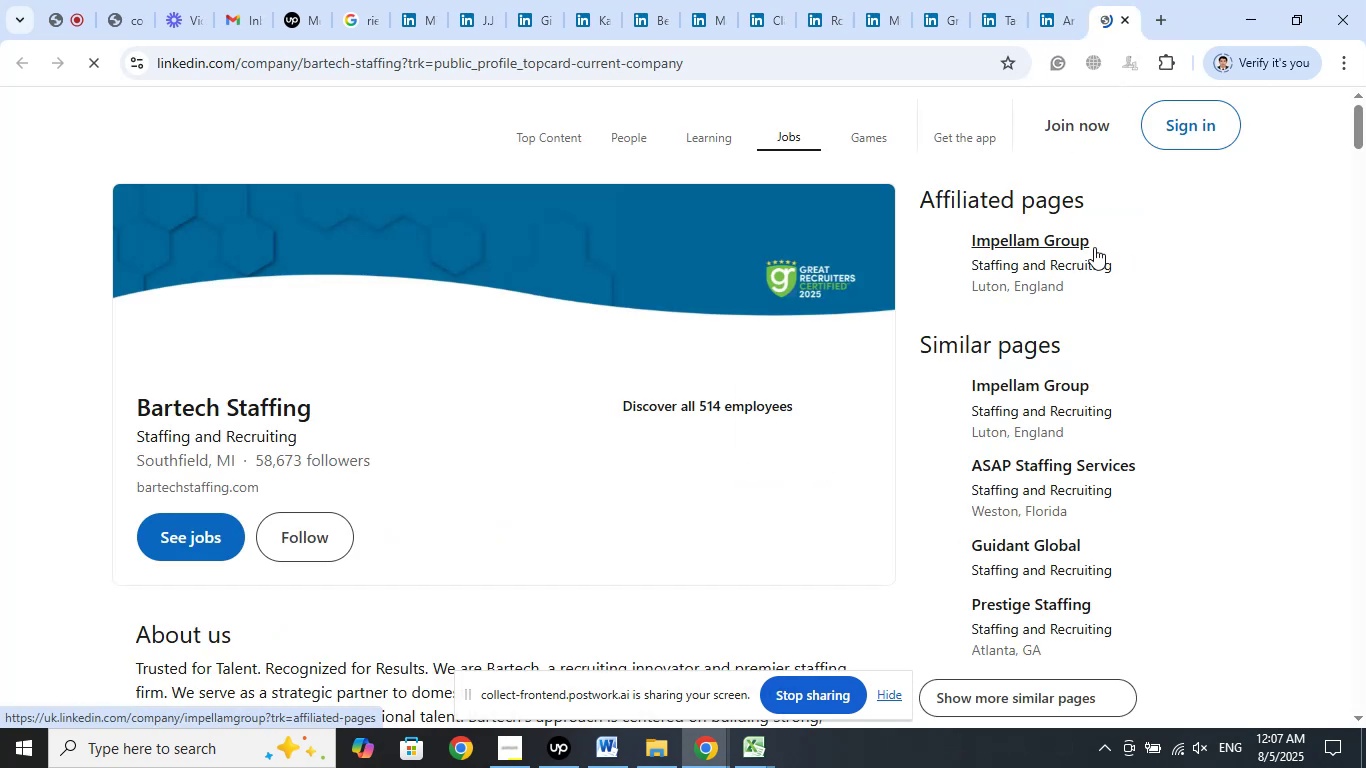 
scroll: coordinate [765, 404], scroll_direction: down, amount: 5.0
 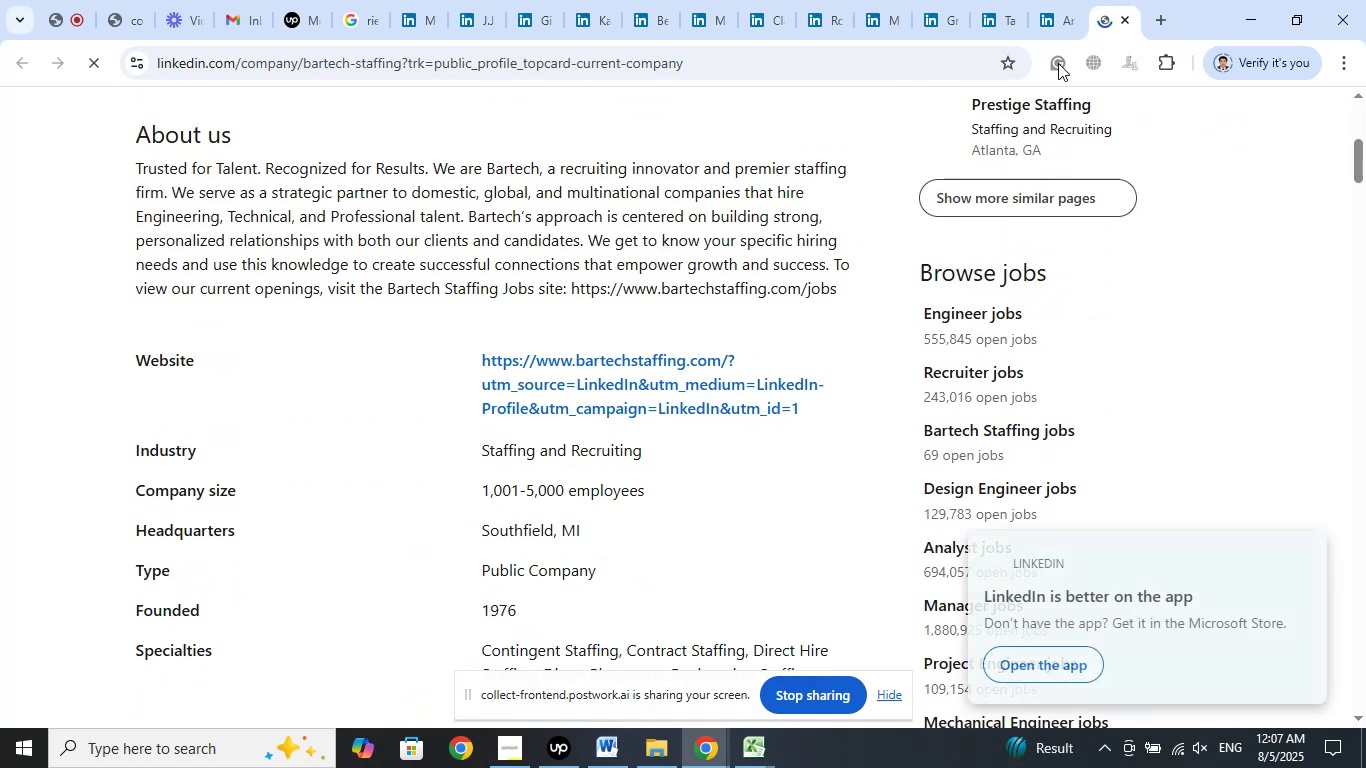 
left_click([1047, 0])
 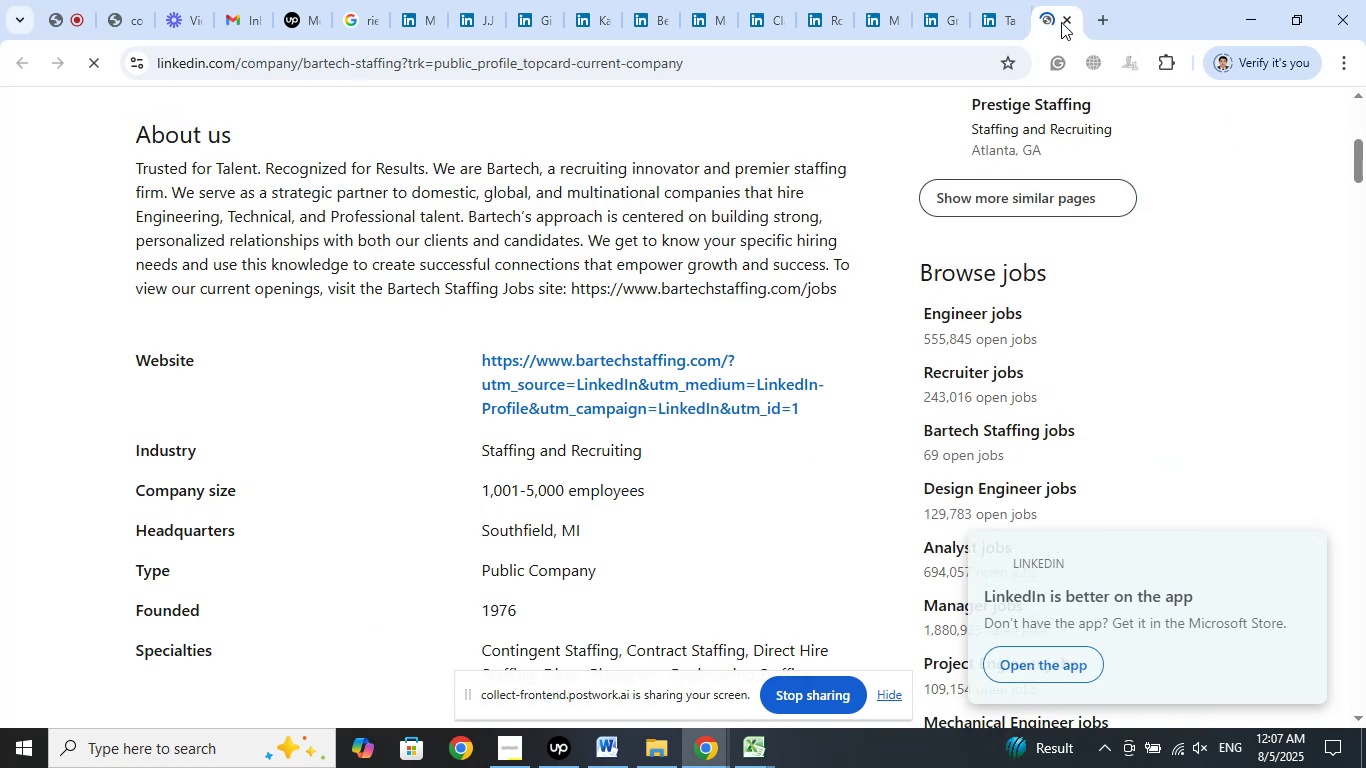 
left_click([1061, 22])
 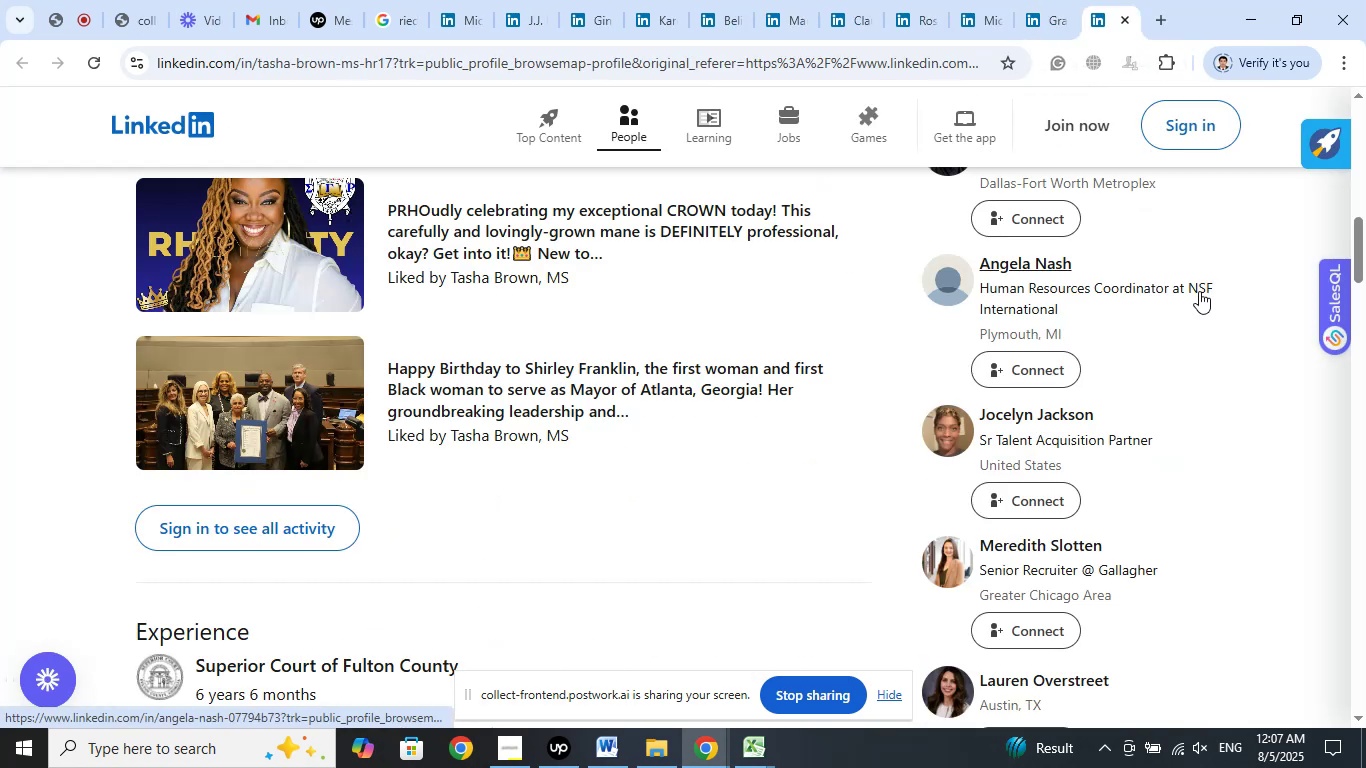 
scroll: coordinate [1197, 292], scroll_direction: down, amount: 5.0
 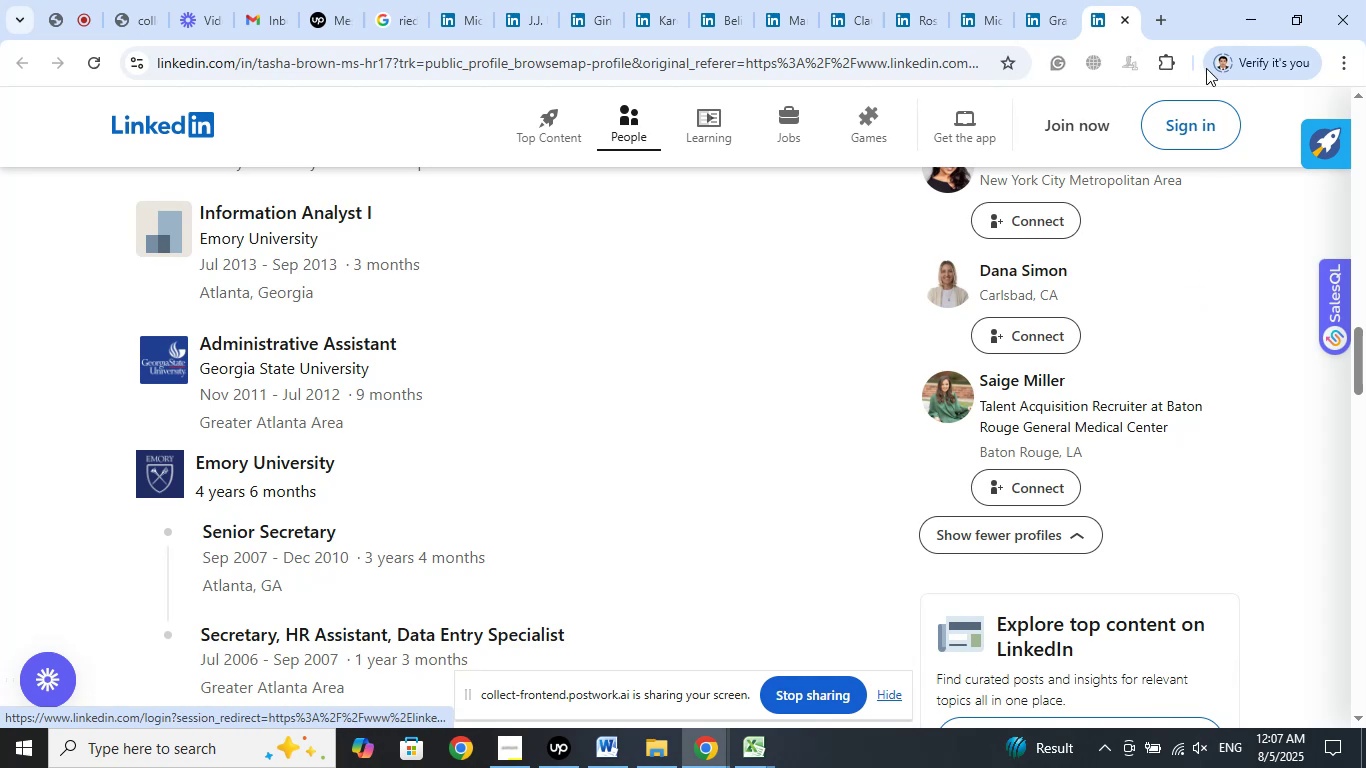 
left_click([1126, 20])
 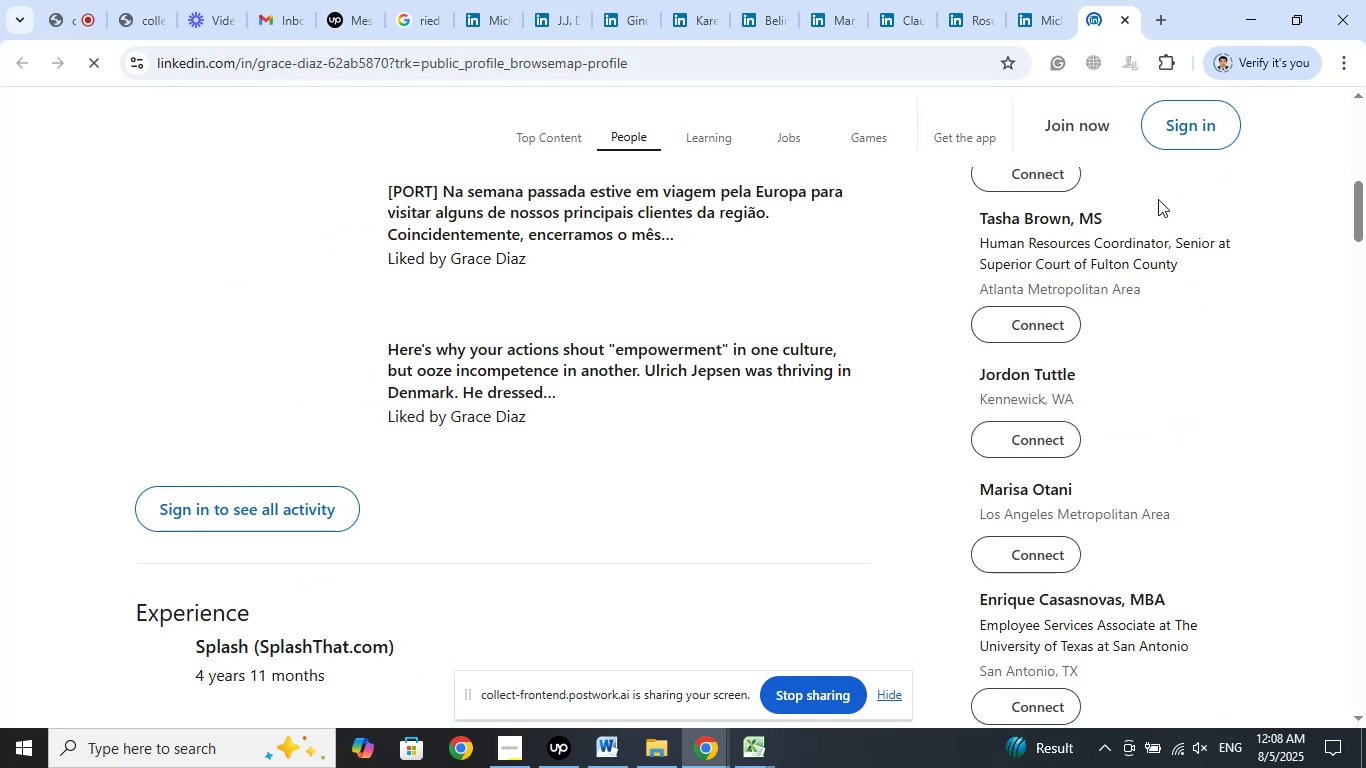 
wait(9.57)
 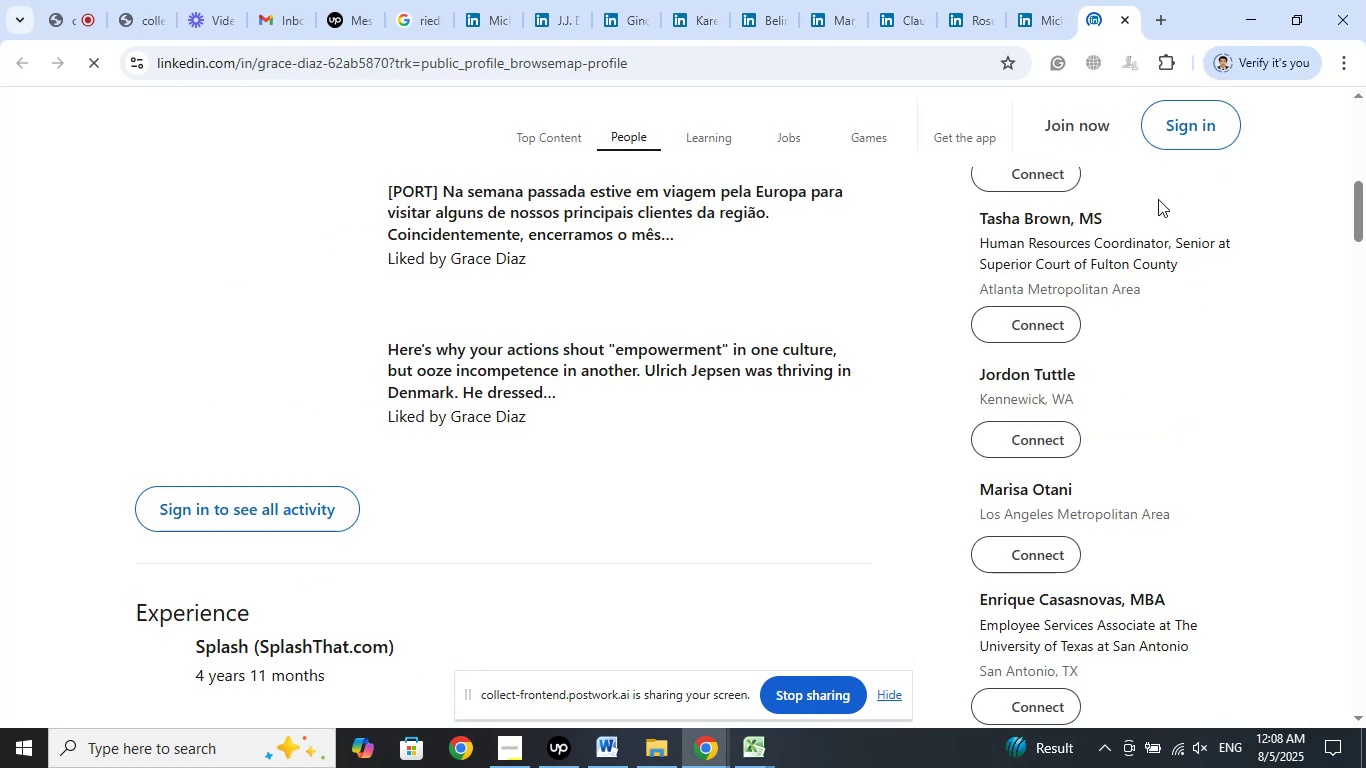 
scroll: coordinate [1123, 330], scroll_direction: down, amount: 3.0
 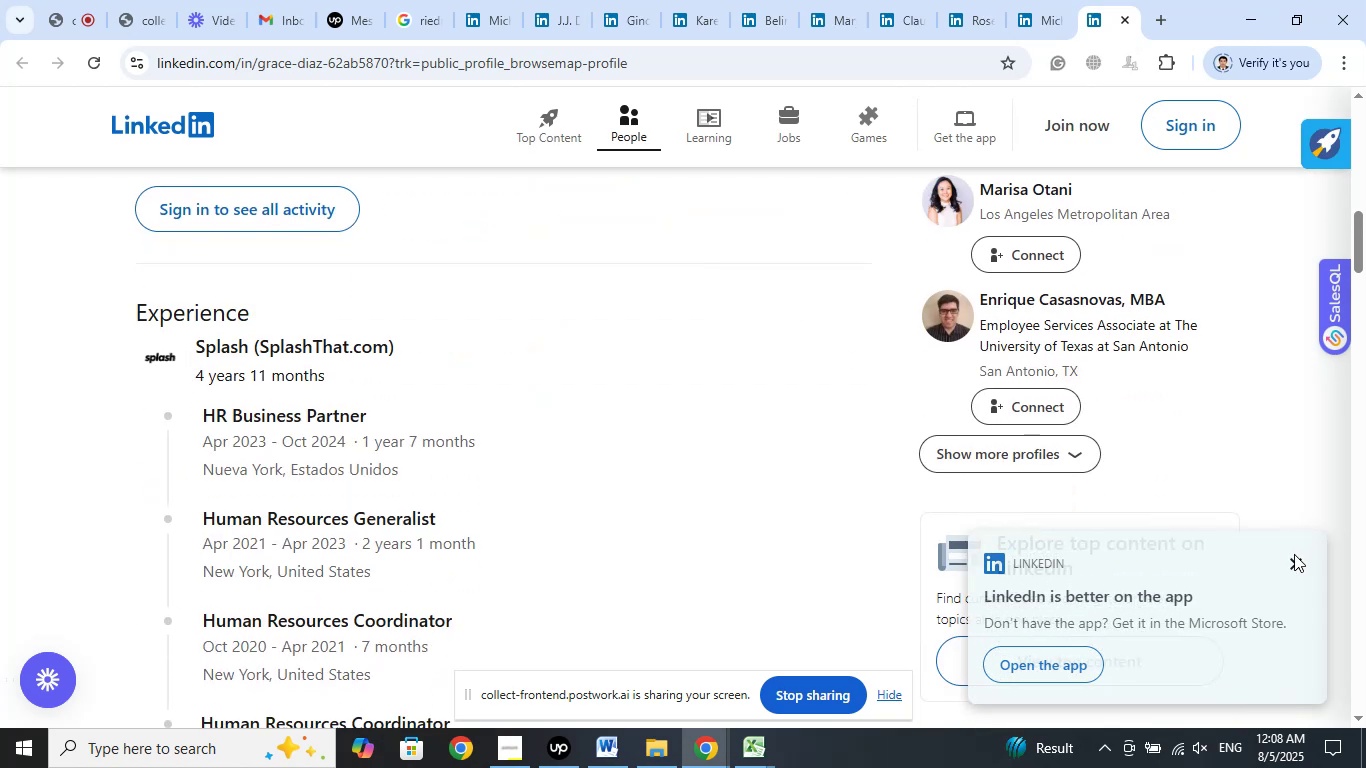 
left_click([1294, 565])
 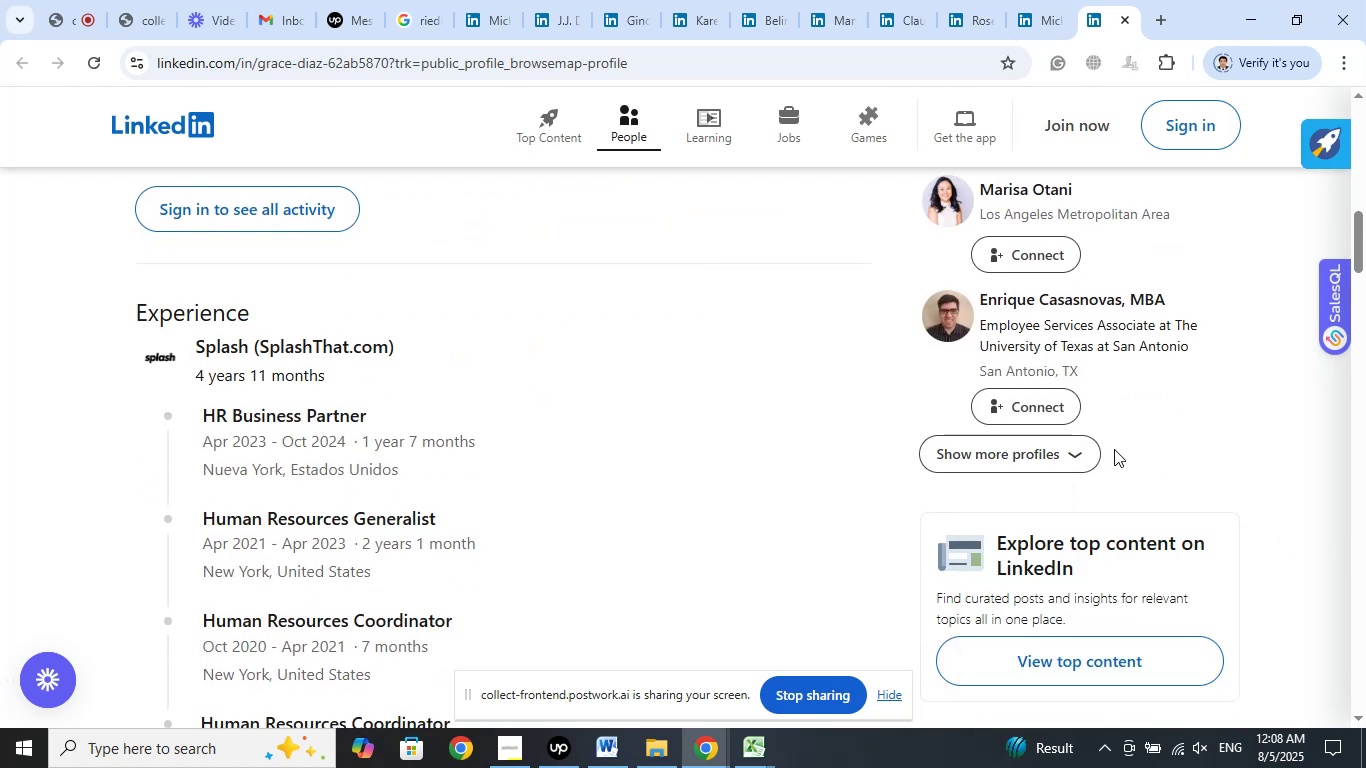 
left_click([1060, 453])
 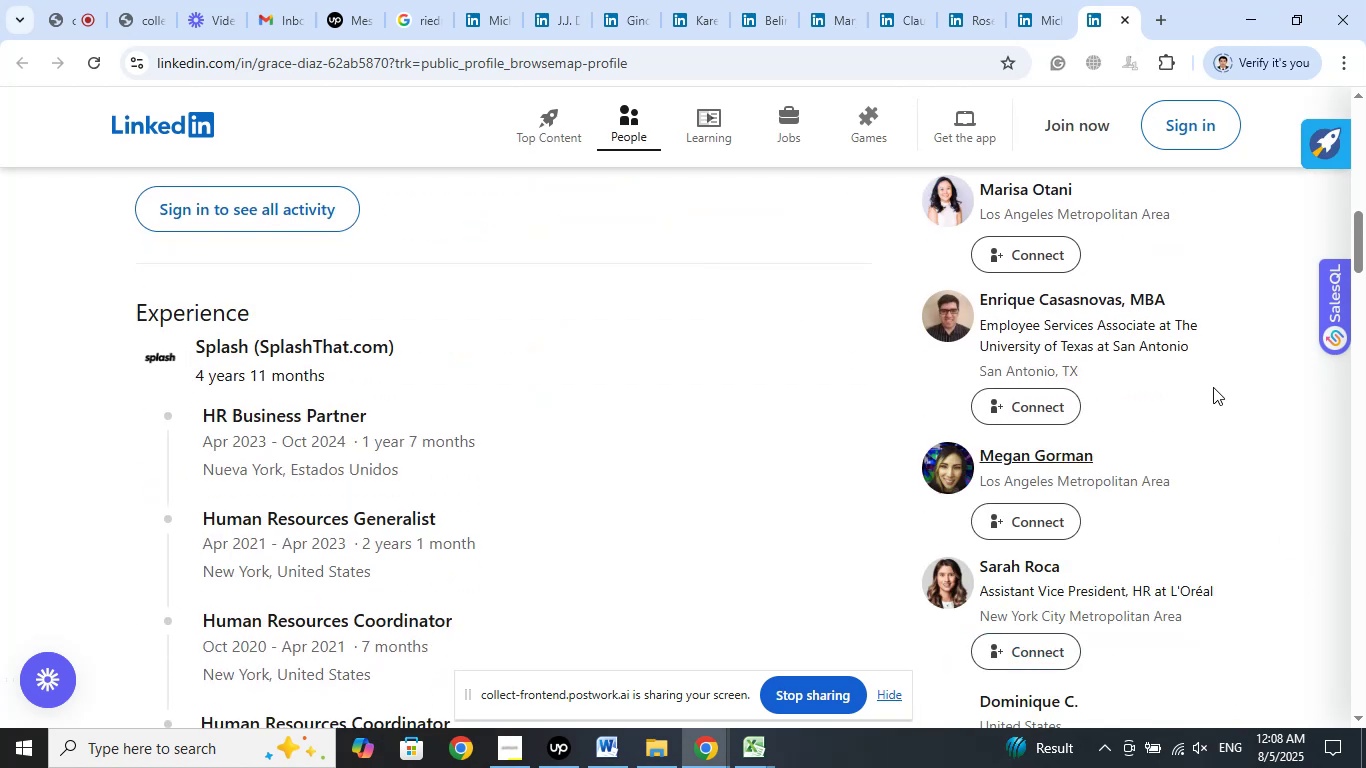 
scroll: coordinate [1245, 362], scroll_direction: down, amount: 3.0
 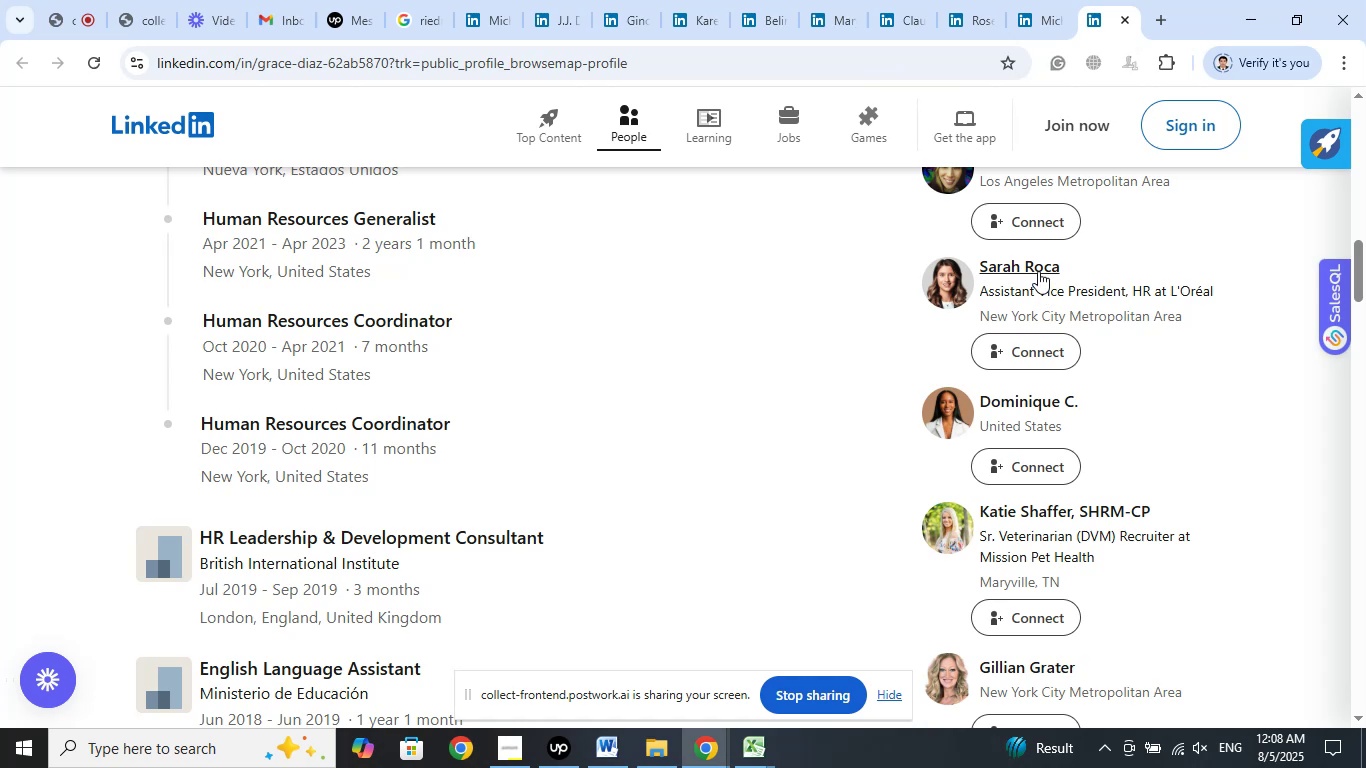 
right_click([1038, 268])
 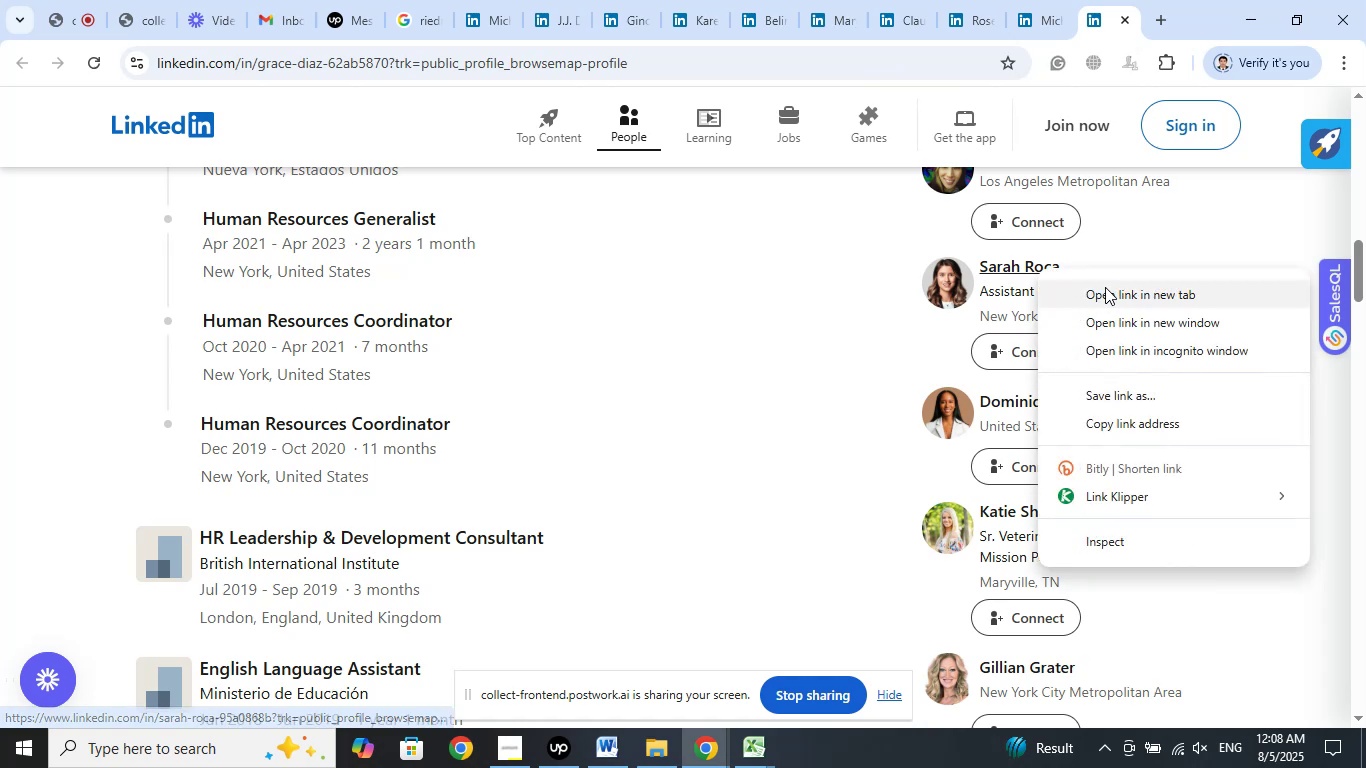 
left_click([1105, 287])
 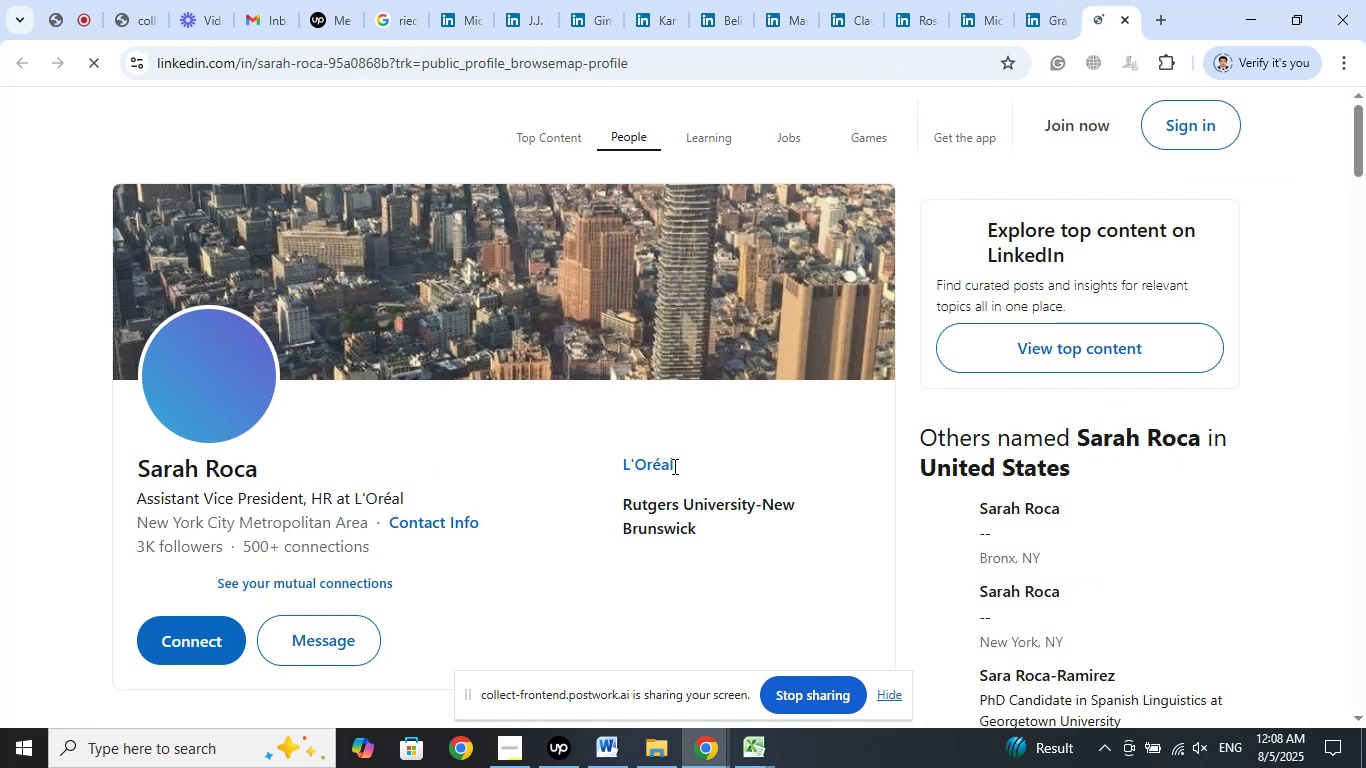 
right_click([647, 461])
 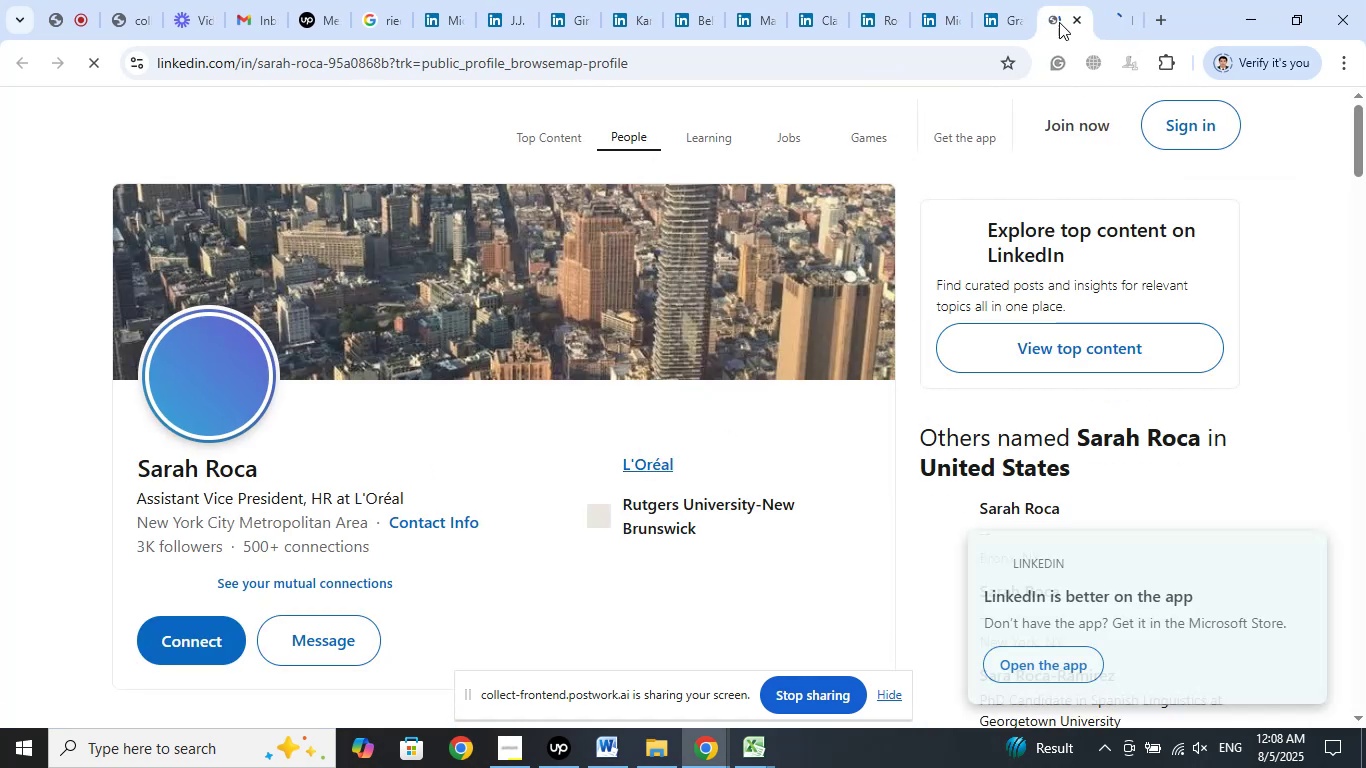 
left_click([1101, 0])
 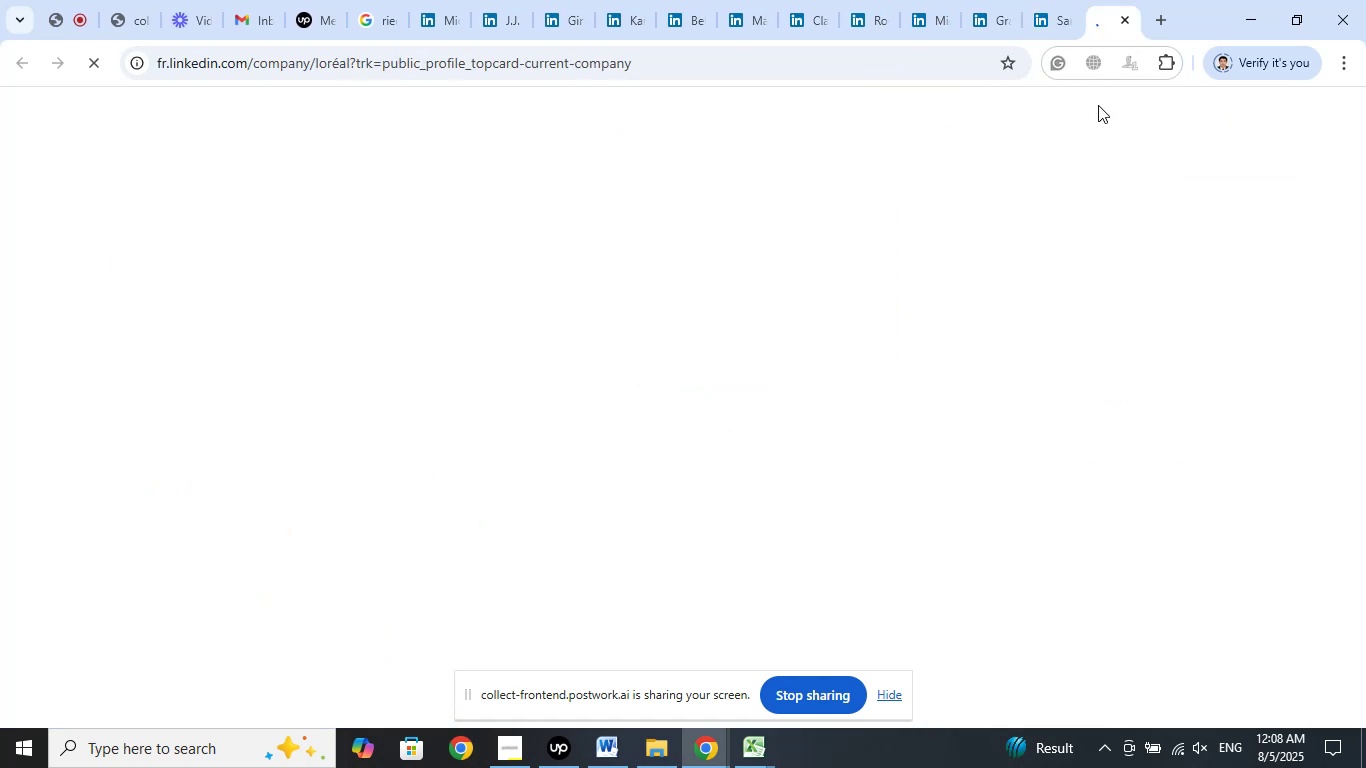 
mouse_move([1049, 221])
 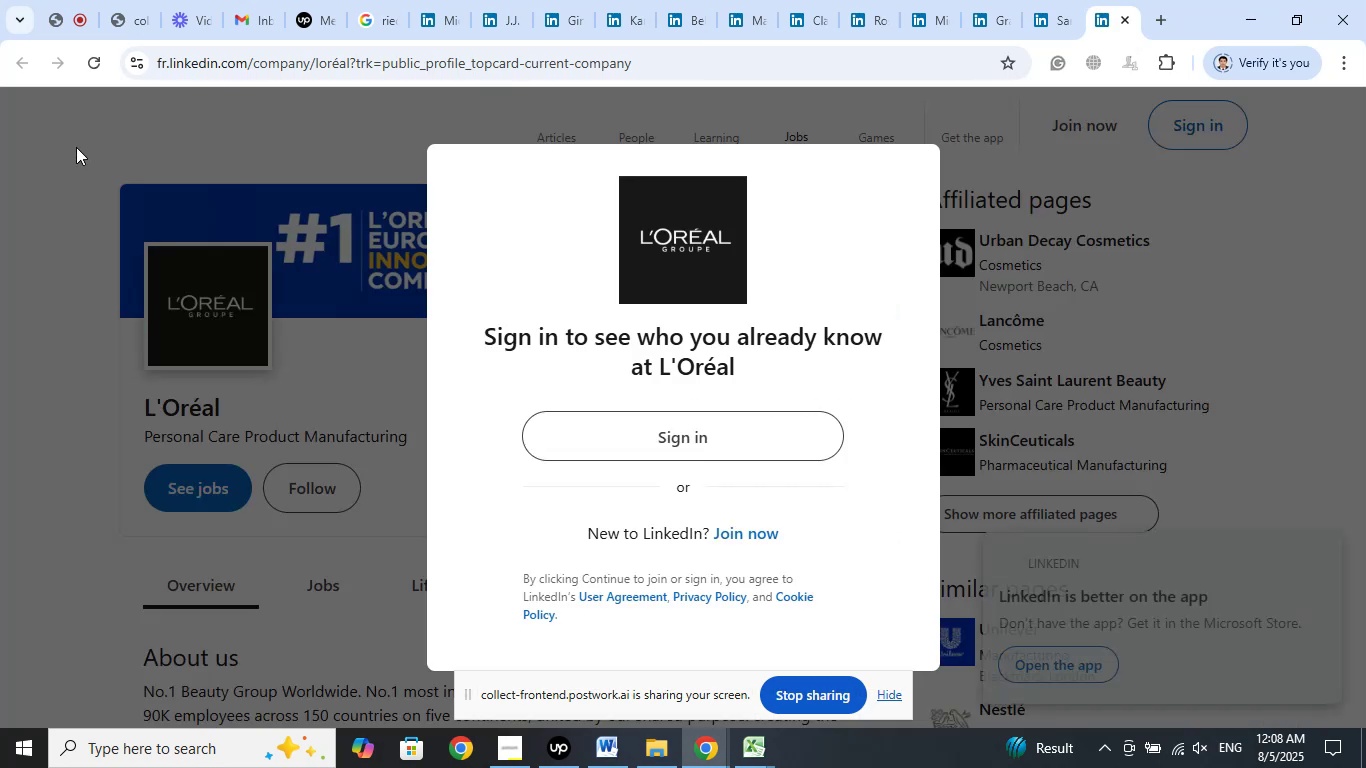 
left_click([76, 147])
 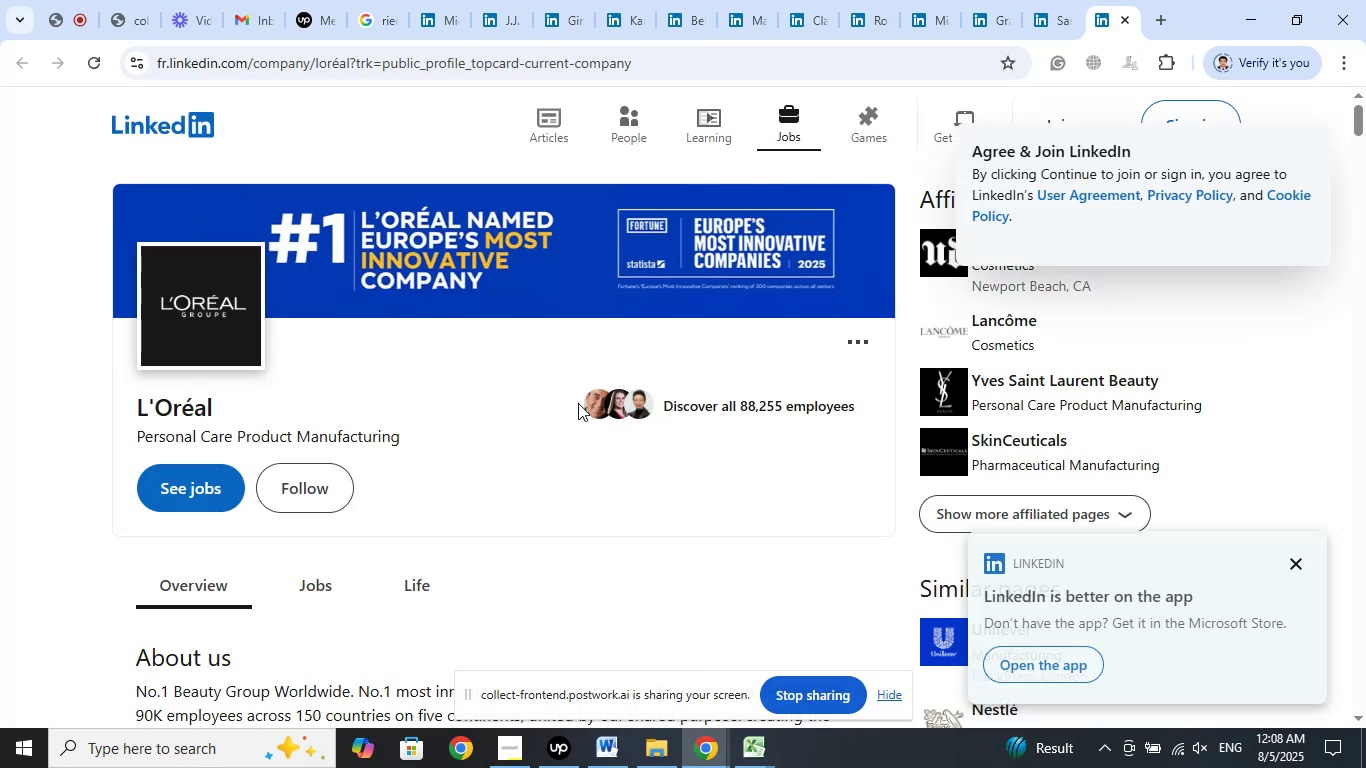 
scroll: coordinate [658, 350], scroll_direction: down, amount: 9.0
 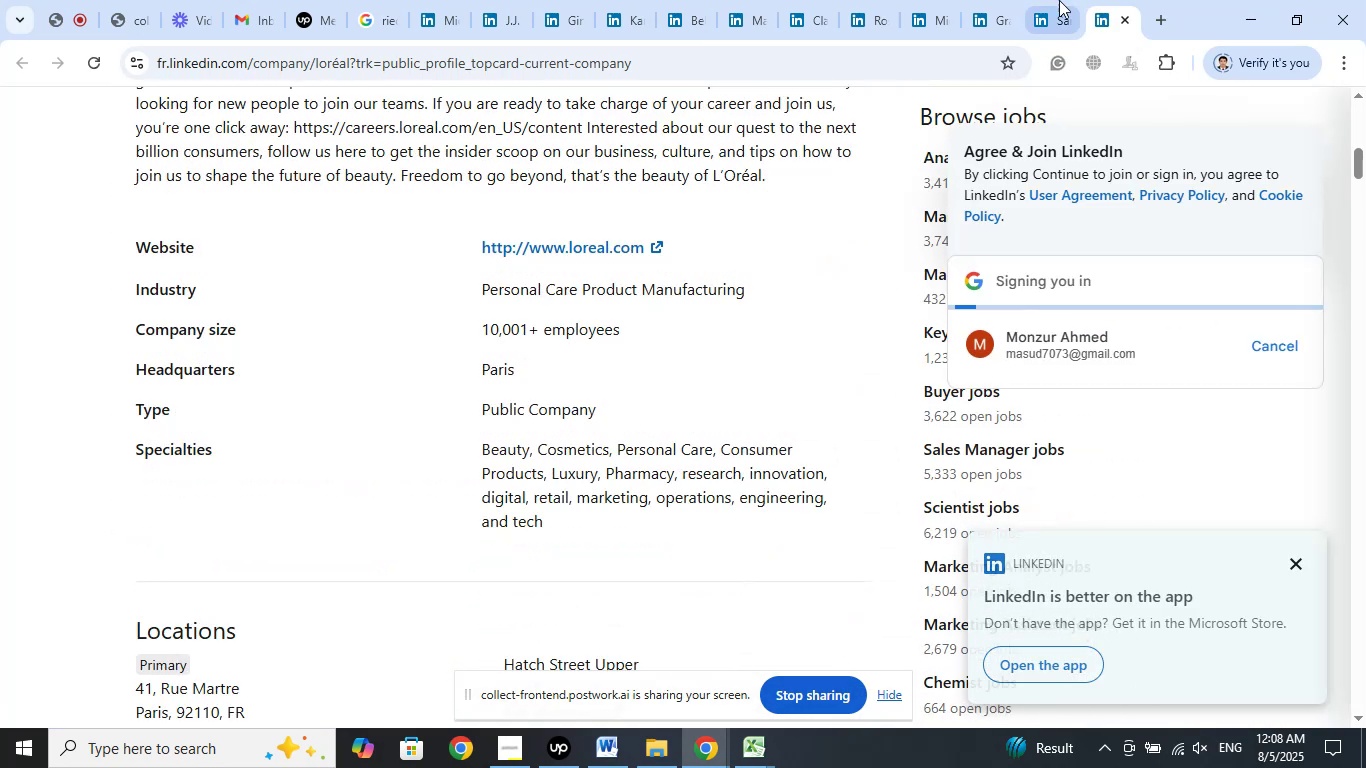 
left_click([1064, 0])
 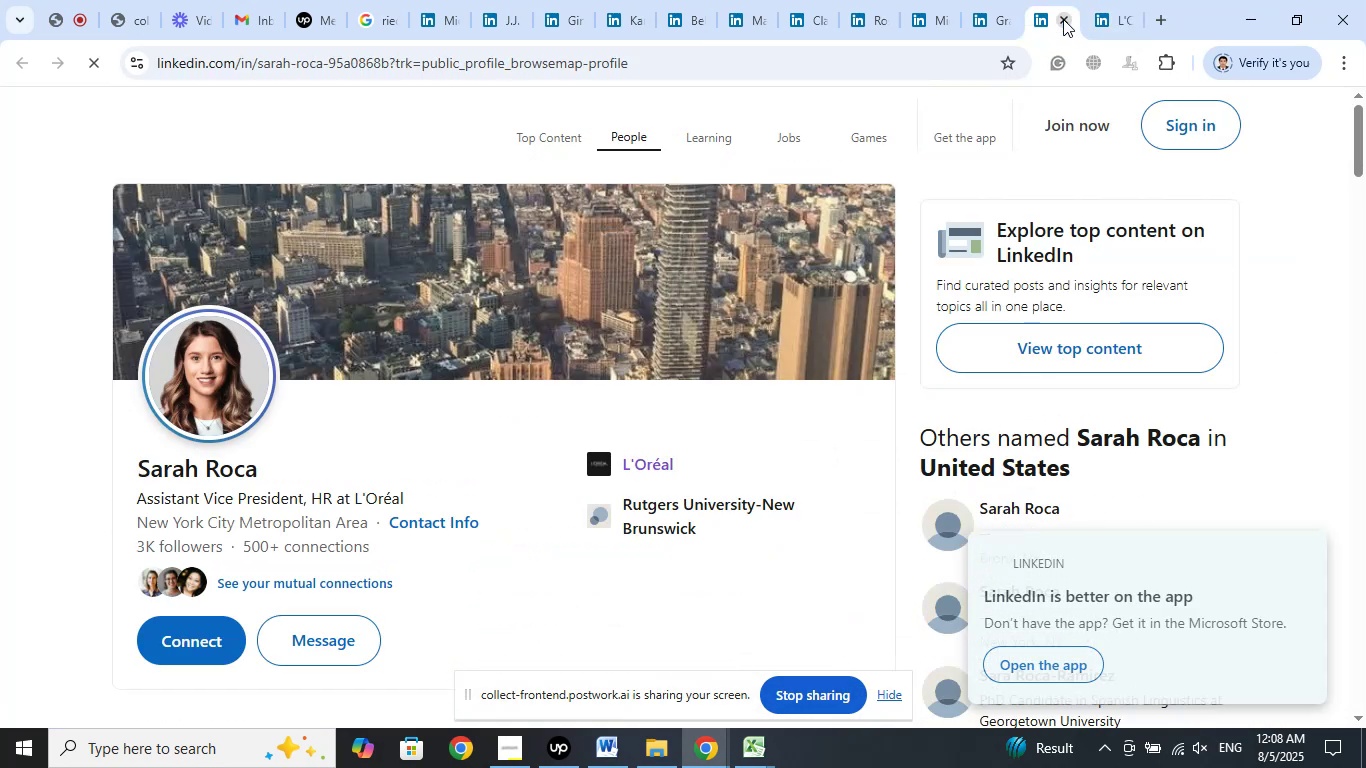 
left_click([1063, 22])
 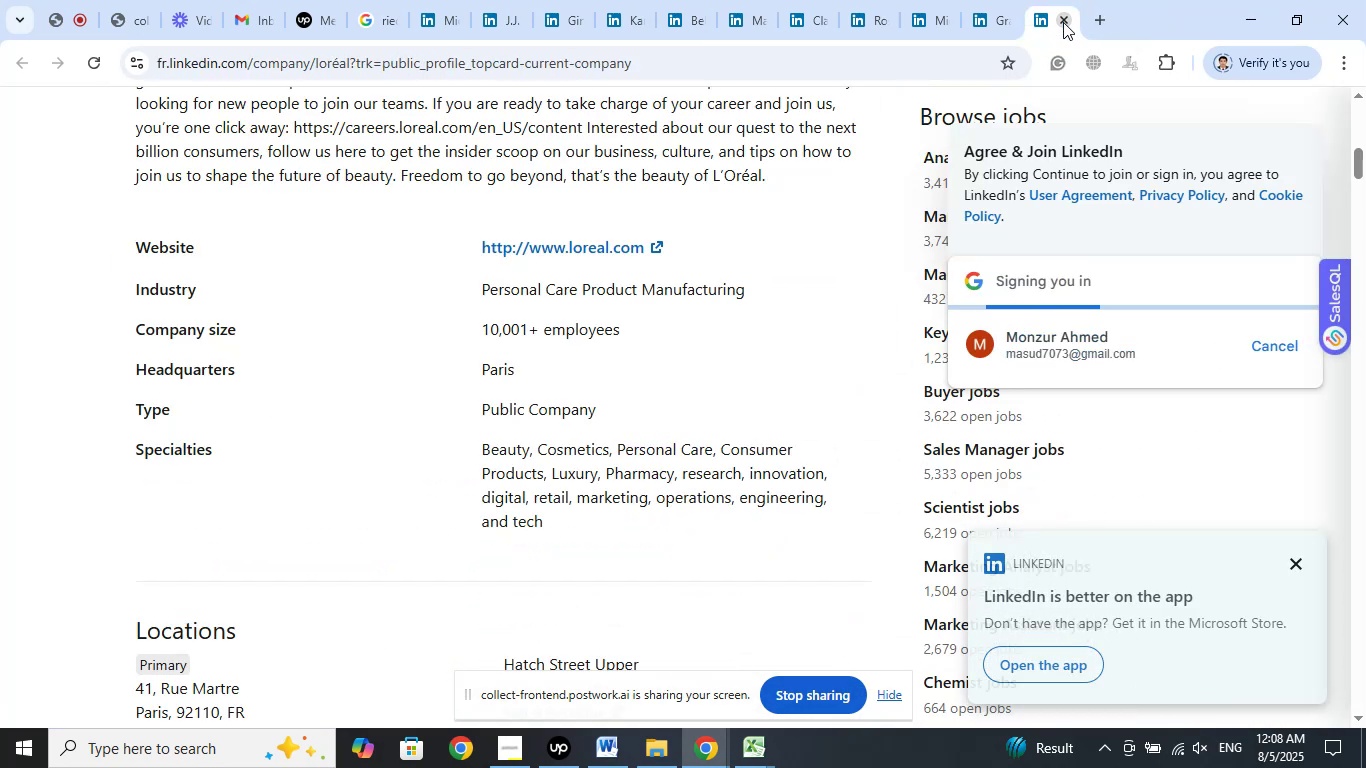 
left_click([1063, 22])
 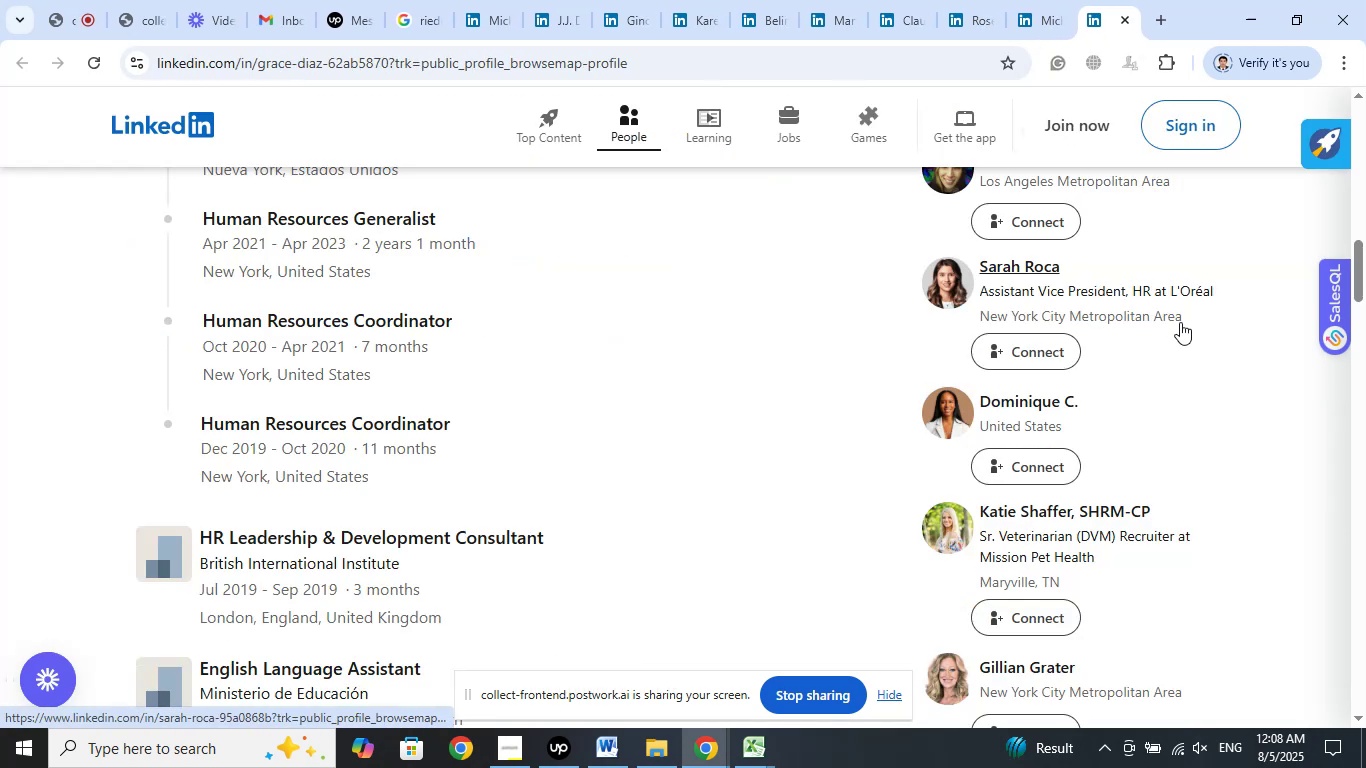 
scroll: coordinate [1194, 279], scroll_direction: down, amount: 7.0
 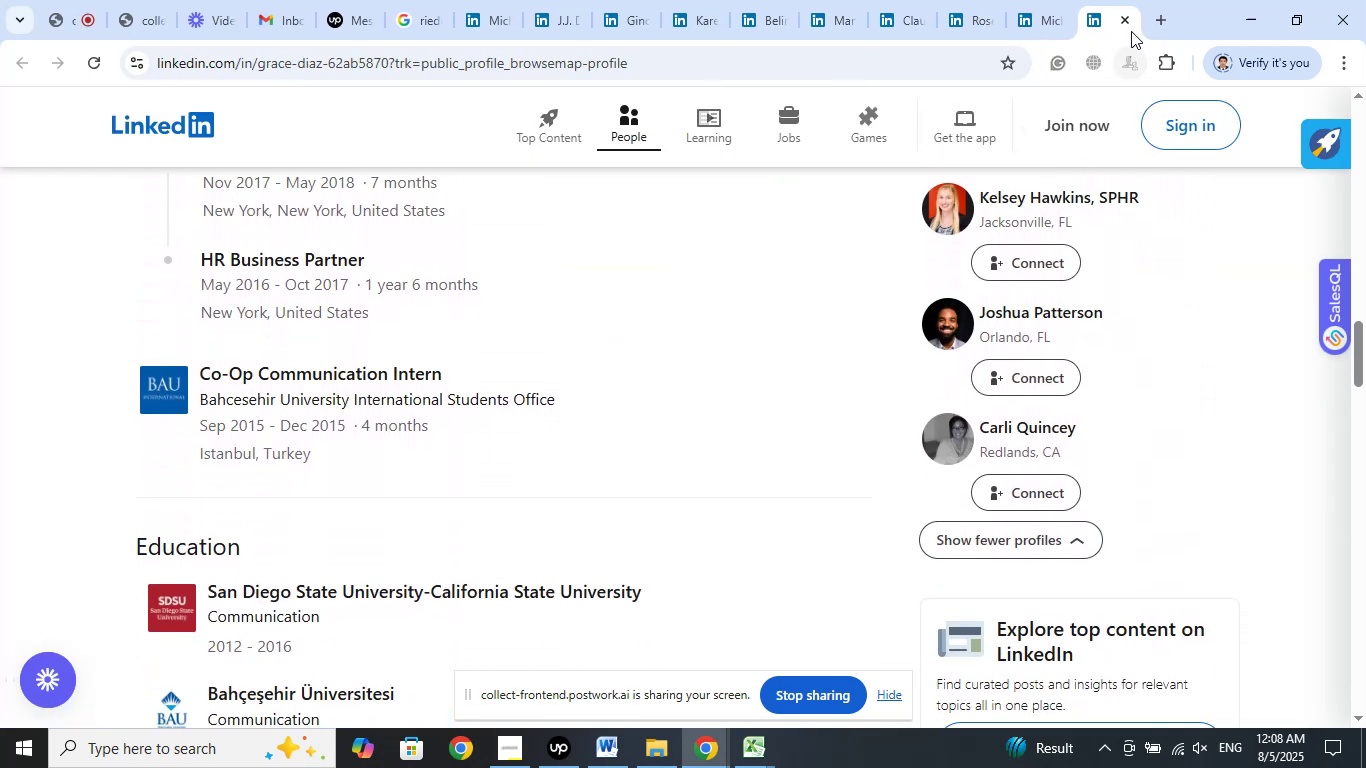 
left_click([1126, 17])
 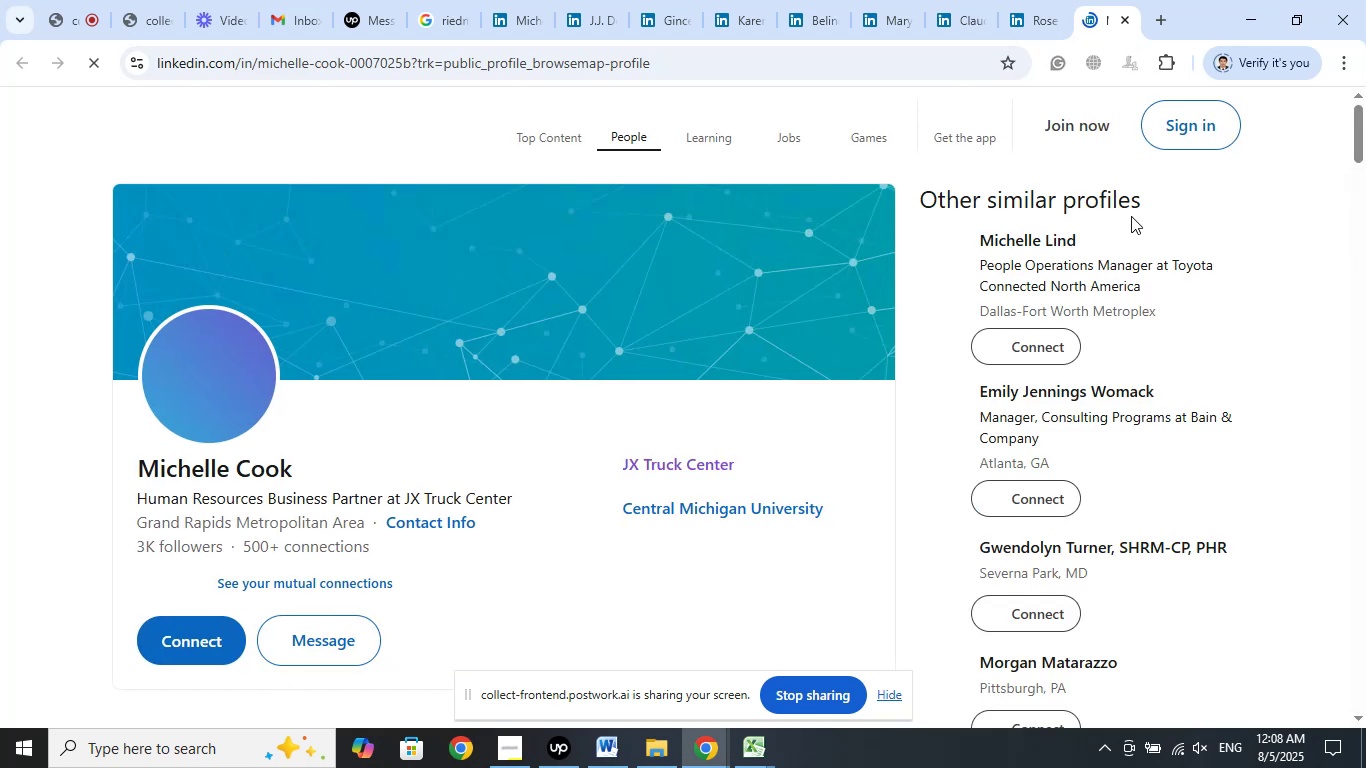 
scroll: coordinate [794, 341], scroll_direction: down, amount: 1.0
 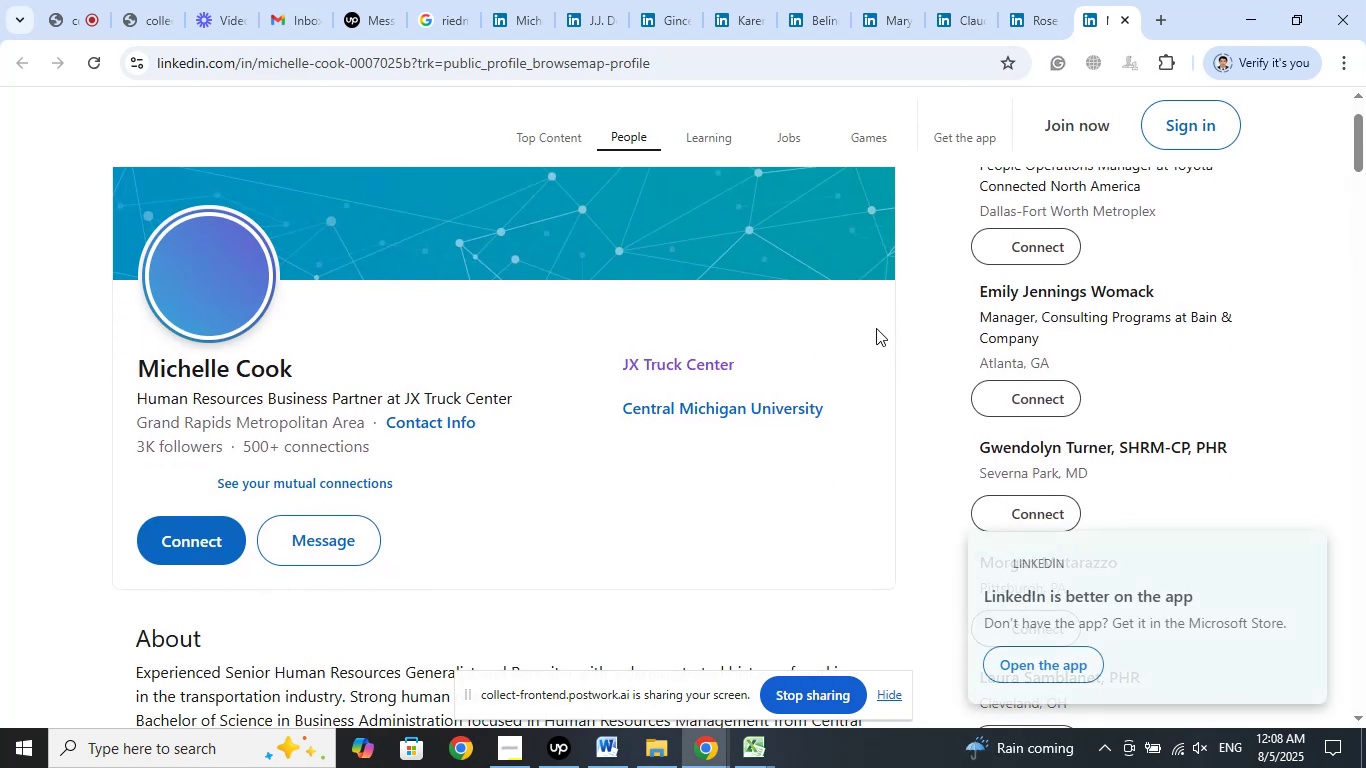 
scroll: coordinate [1187, 313], scroll_direction: up, amount: 4.0
 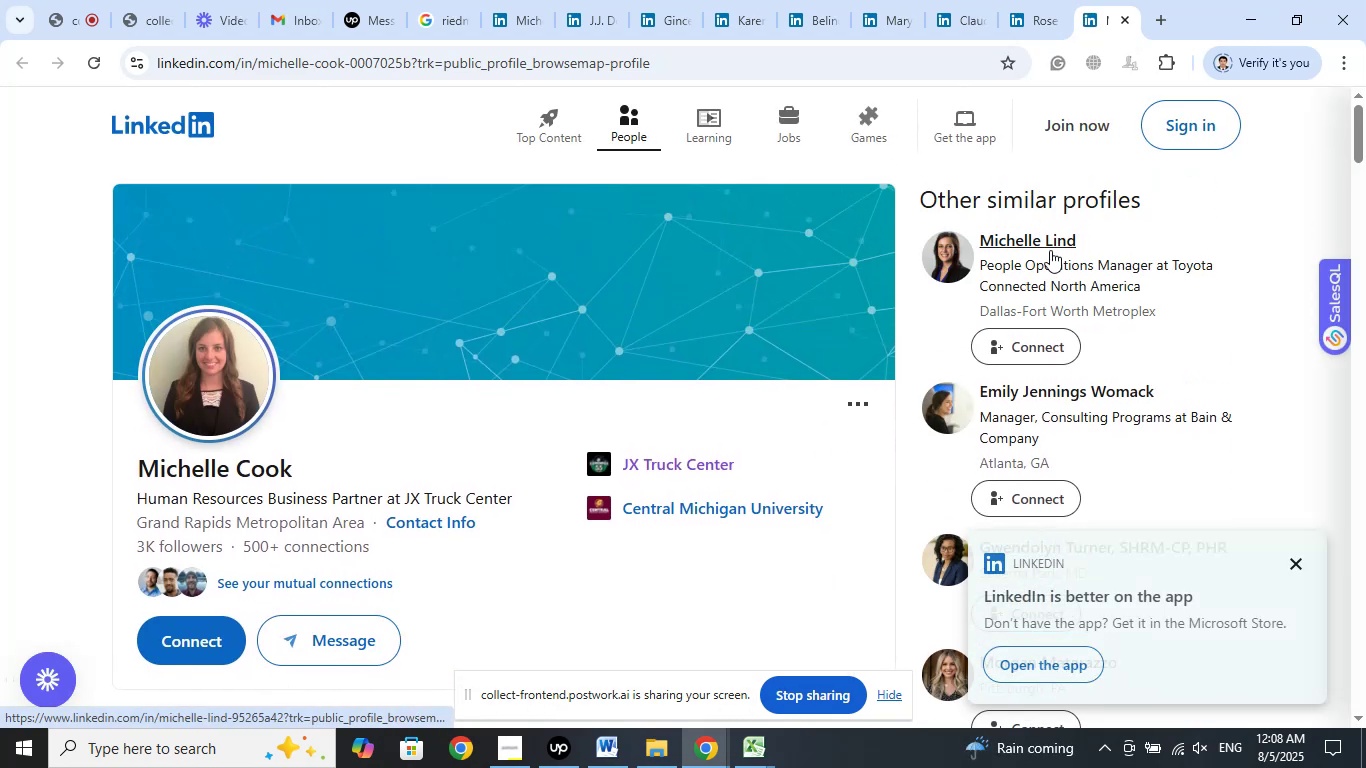 
scroll: coordinate [1226, 317], scroll_direction: down, amount: 1.0
 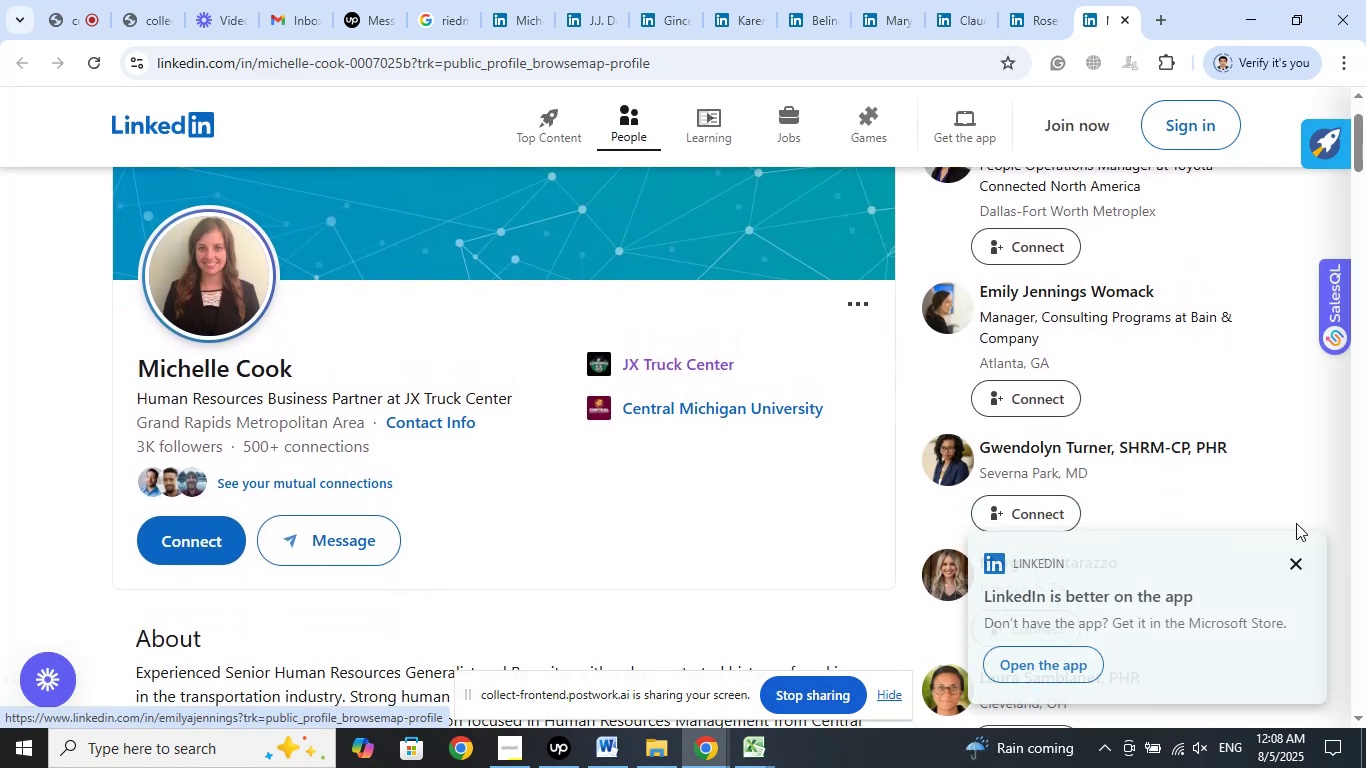 
left_click([1304, 559])
 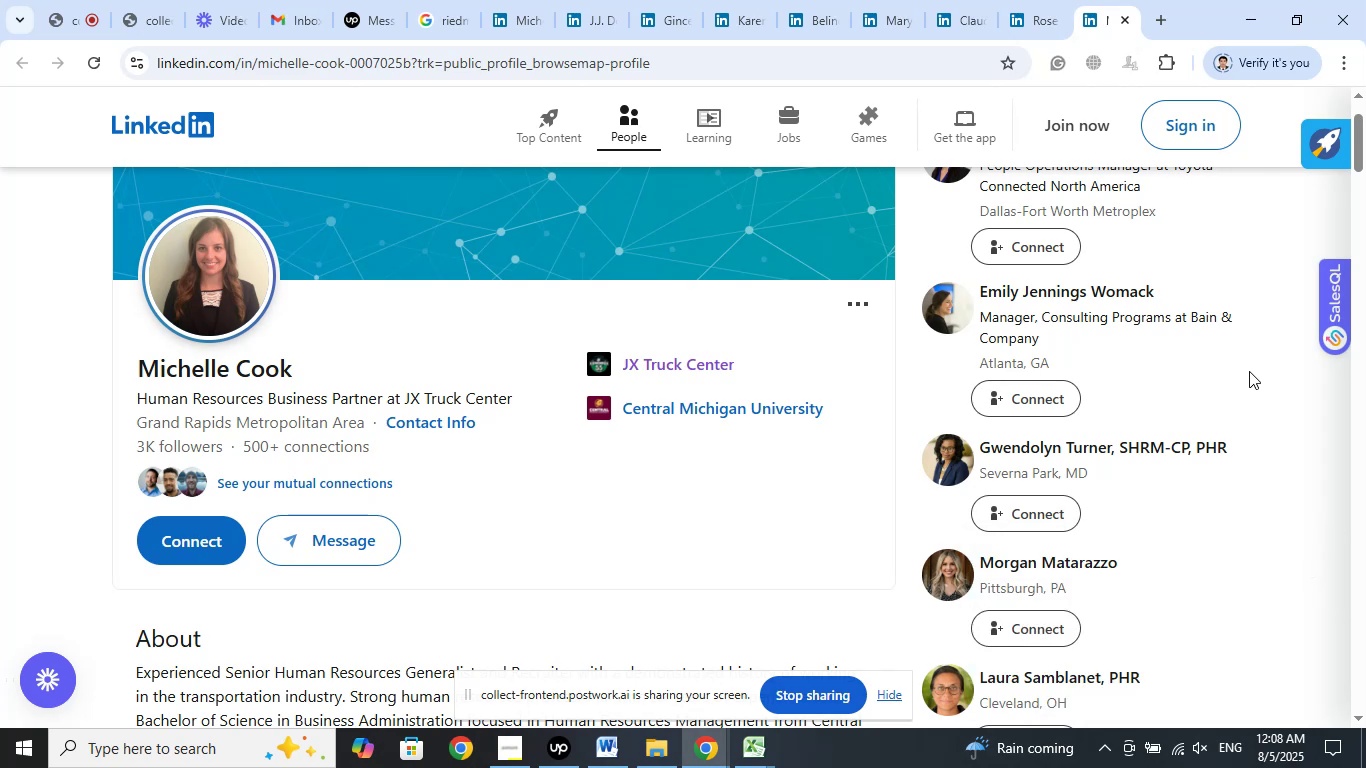 
scroll: coordinate [1252, 367], scroll_direction: down, amount: 3.0
 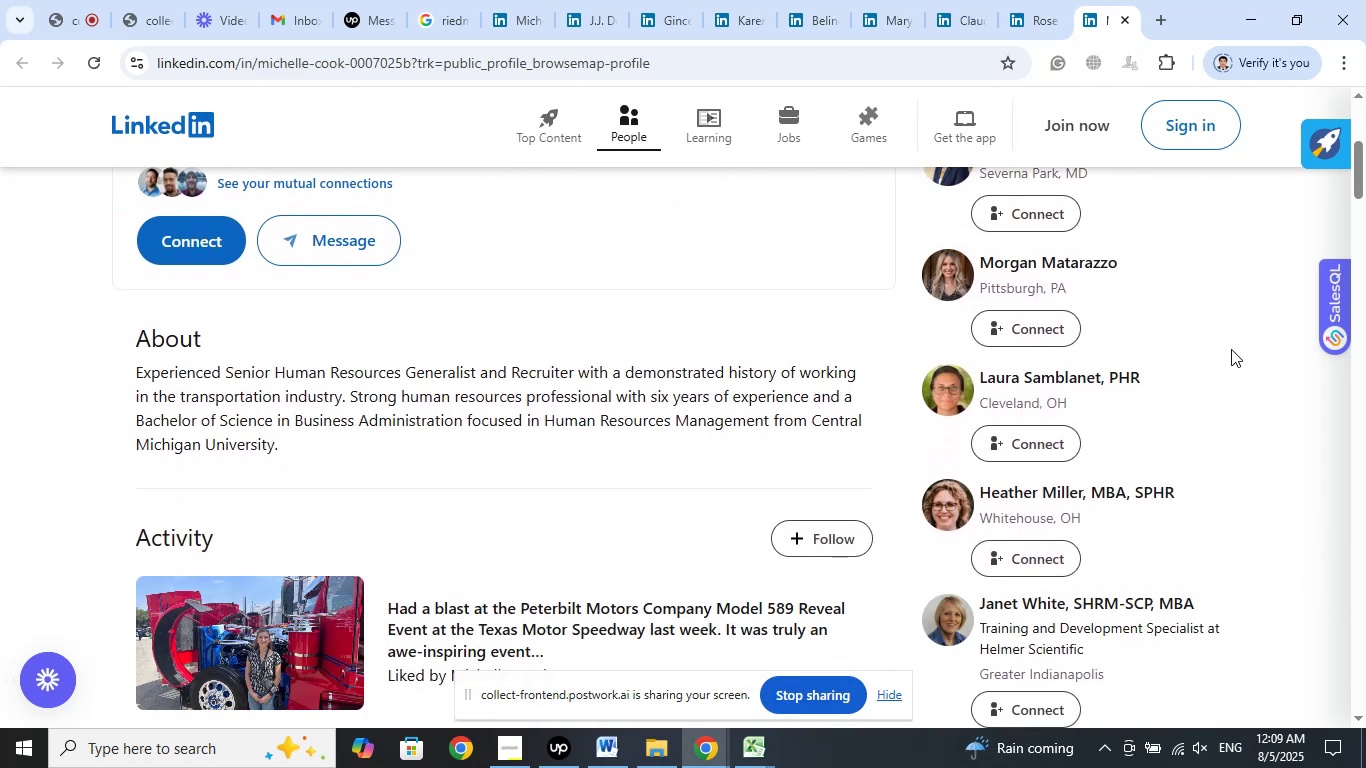 
wait(7.34)
 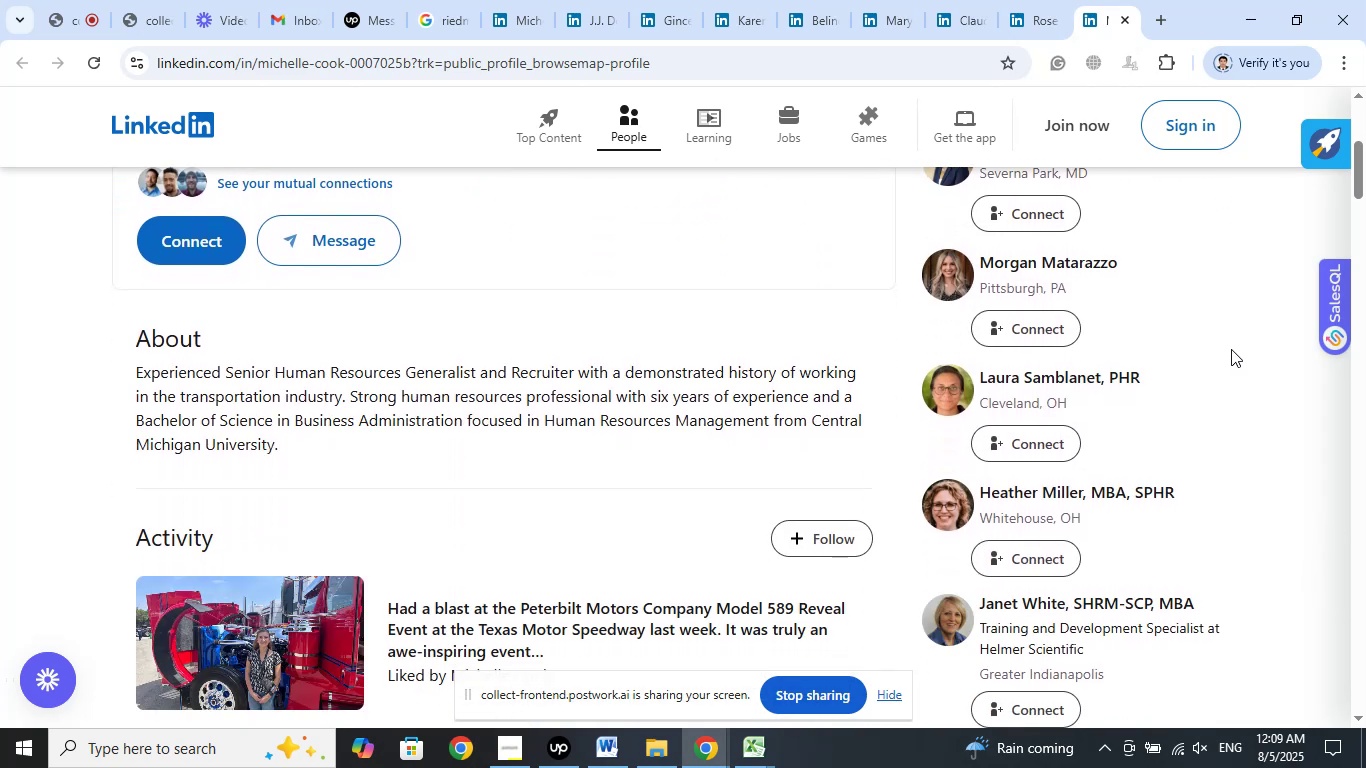 
scroll: coordinate [1231, 349], scroll_direction: down, amount: 1.0
 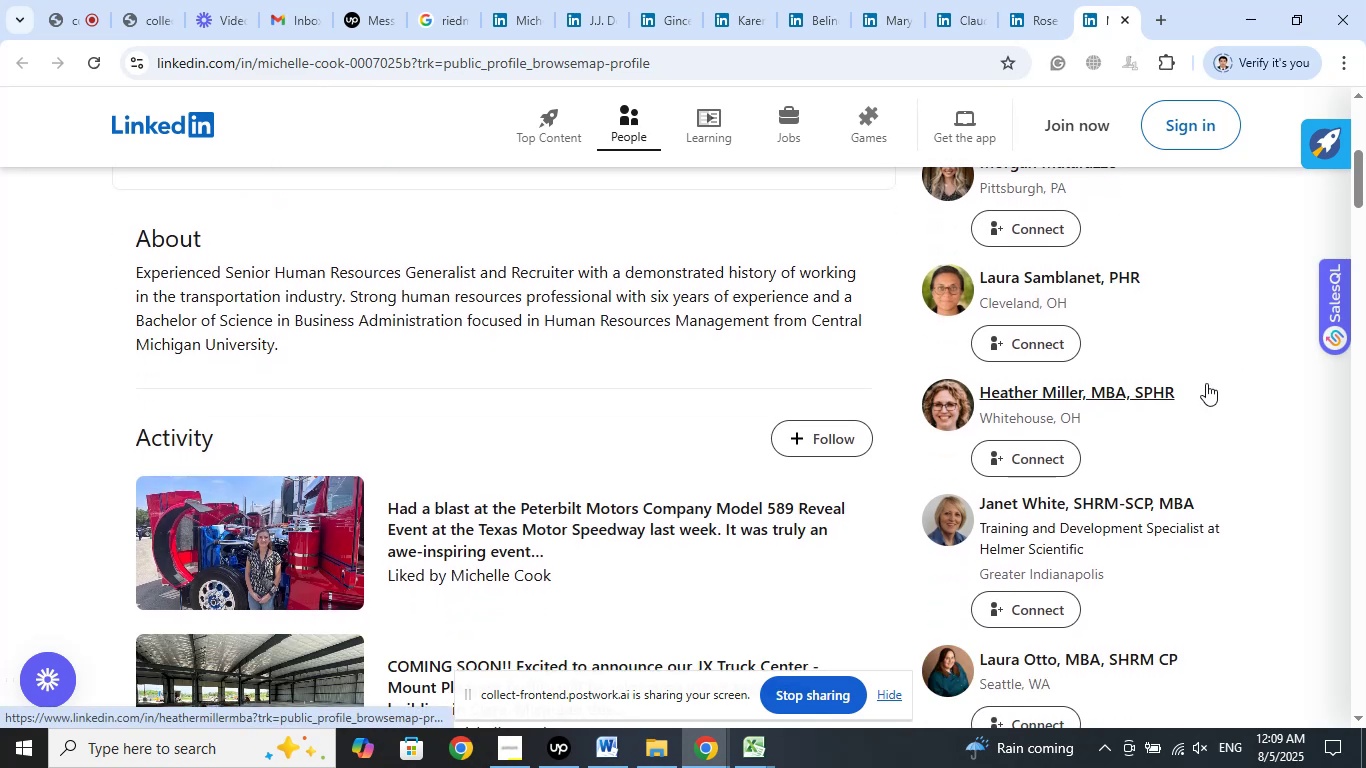 
right_click([1161, 385])
 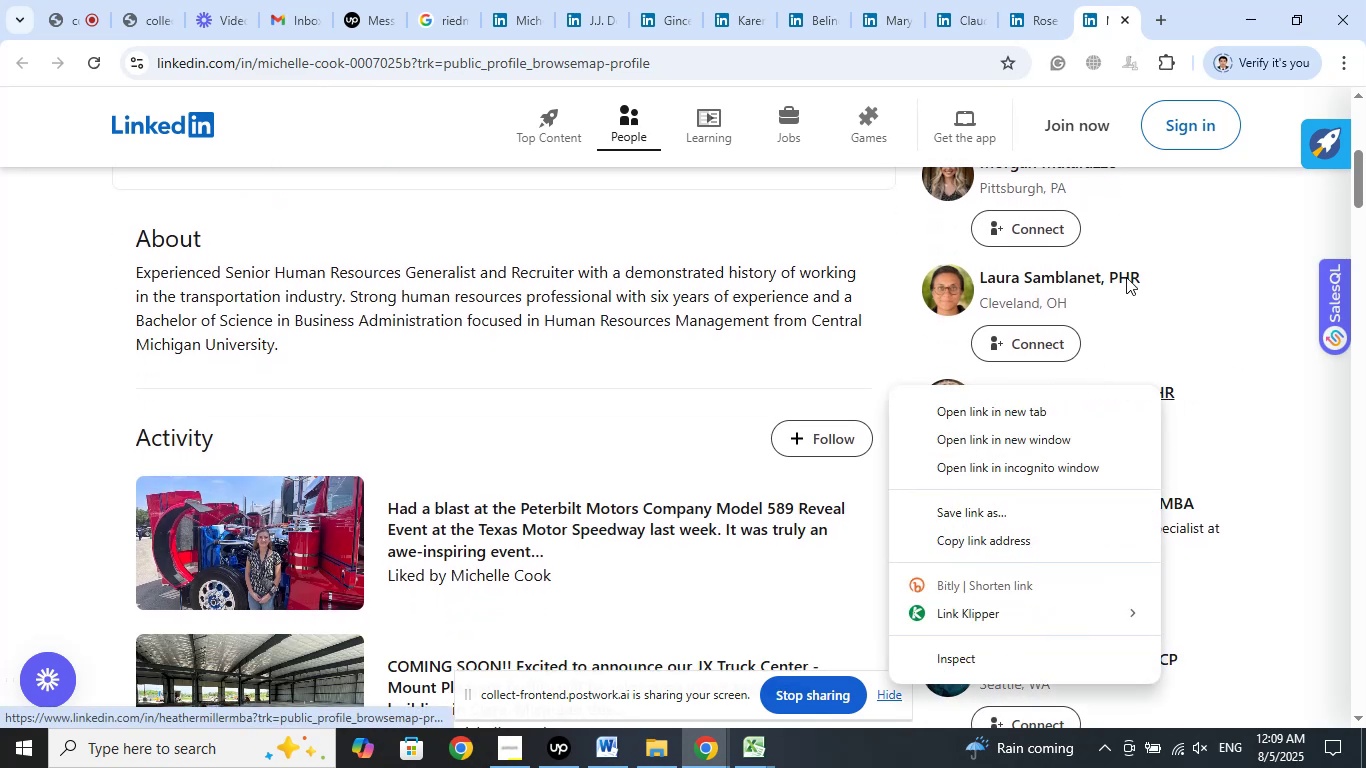 
left_click([966, 415])
 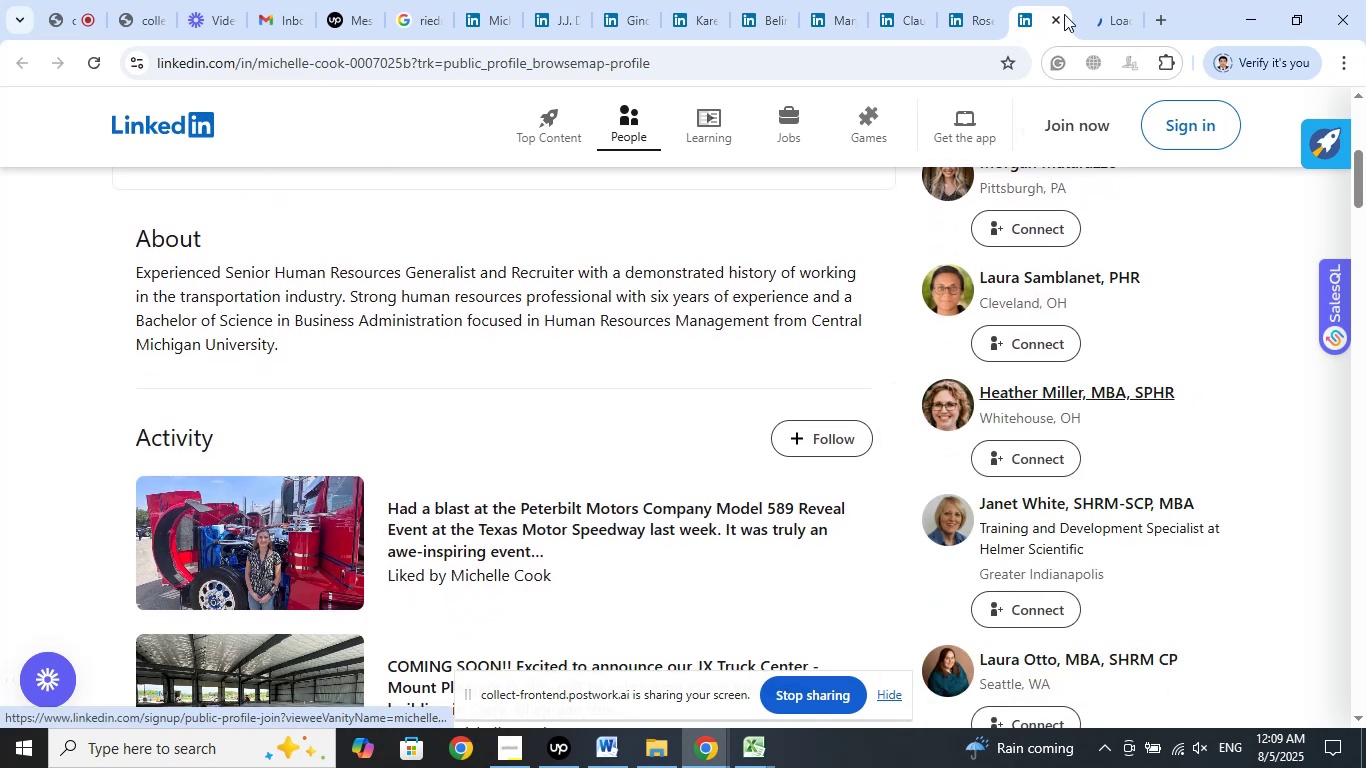 
left_click([1085, 0])
 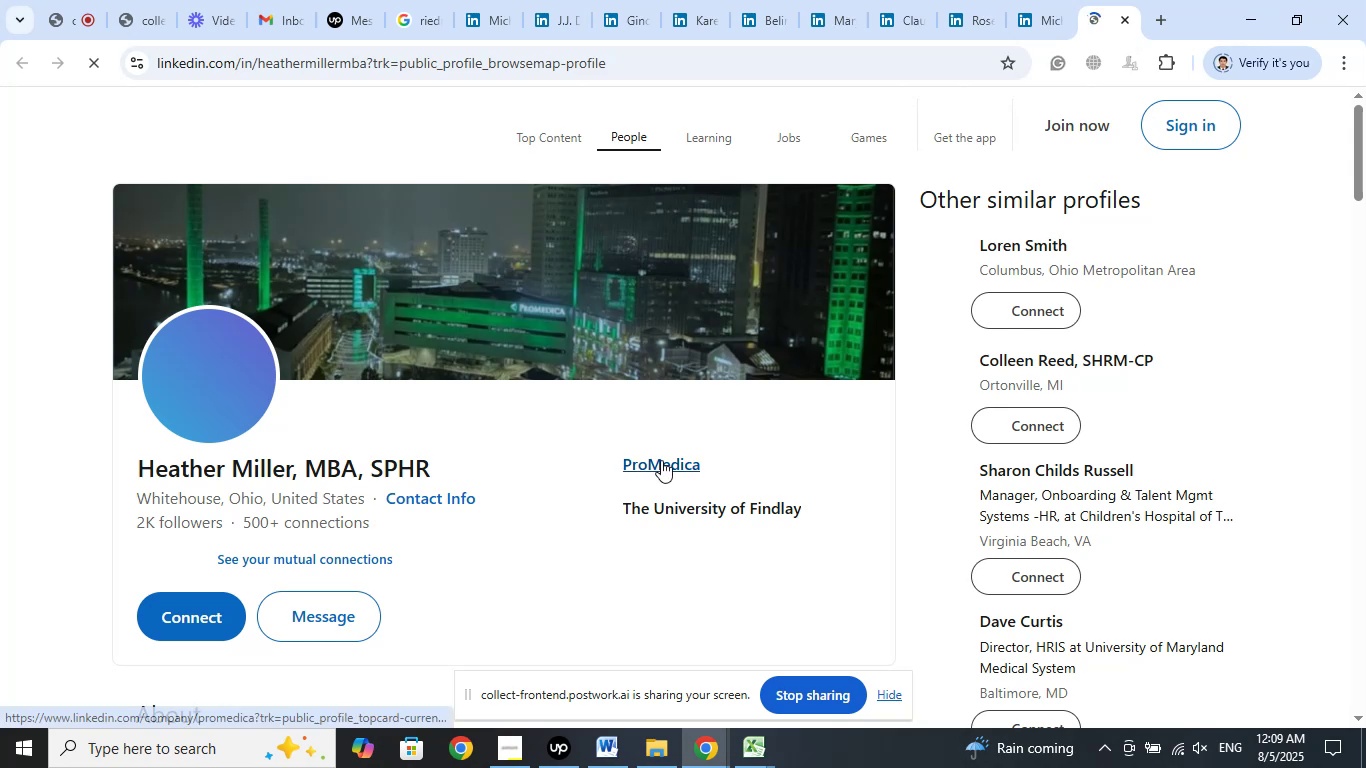 
right_click([661, 460])
 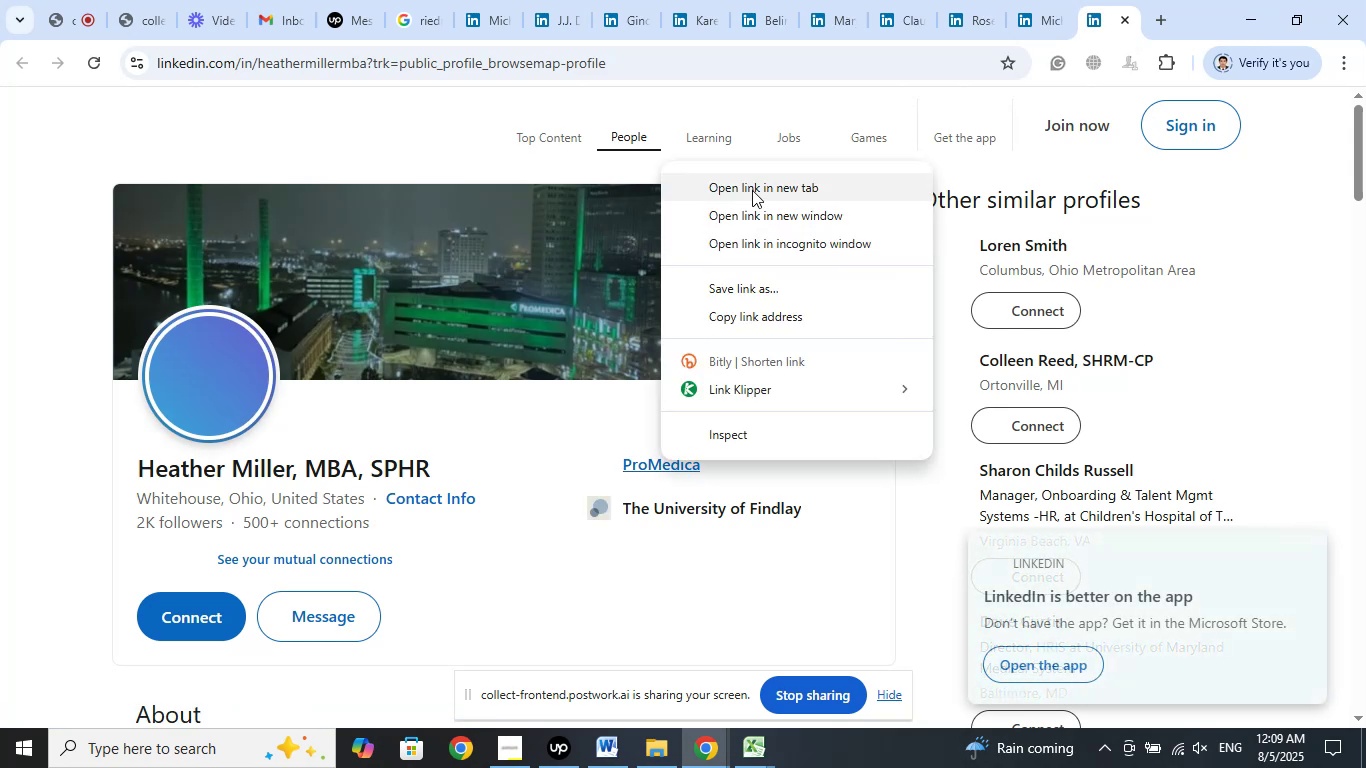 
left_click([752, 190])
 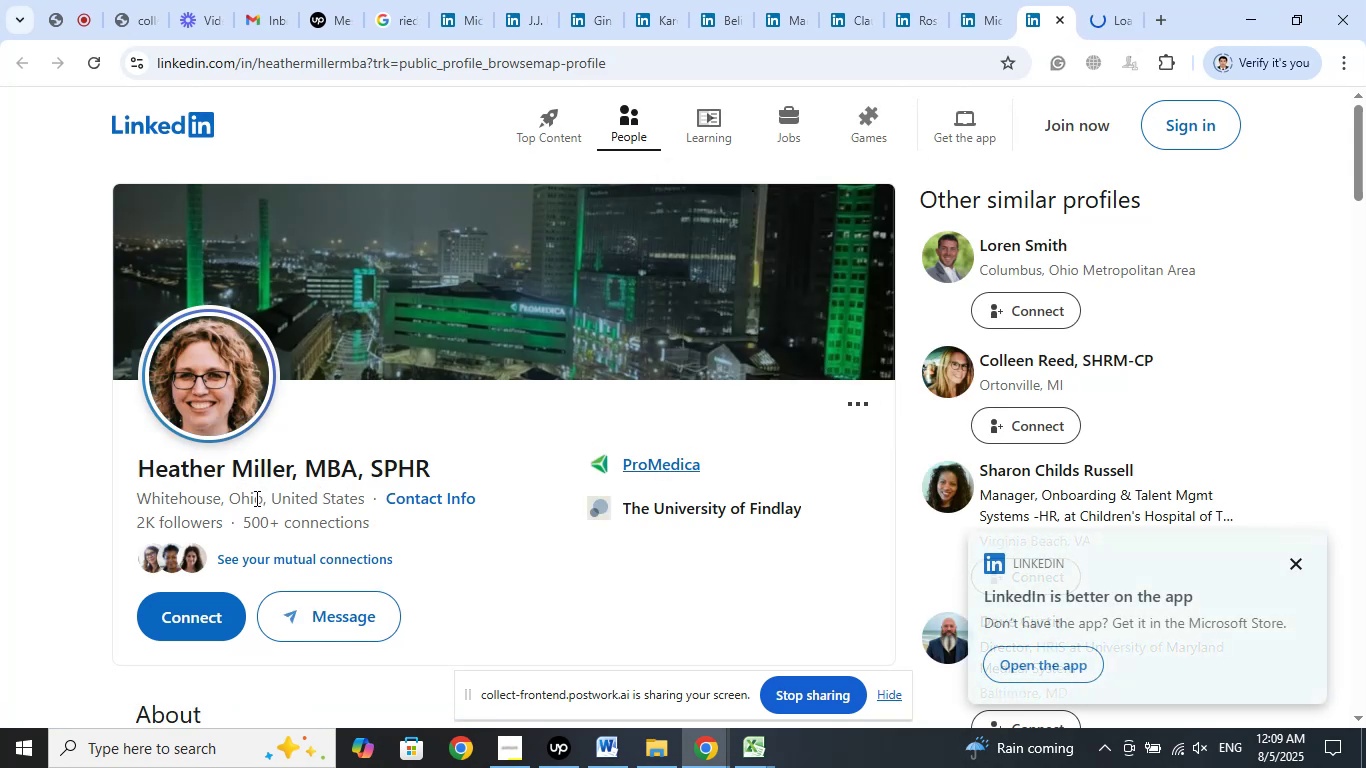 
scroll: coordinate [556, 427], scroll_direction: down, amount: 13.0
 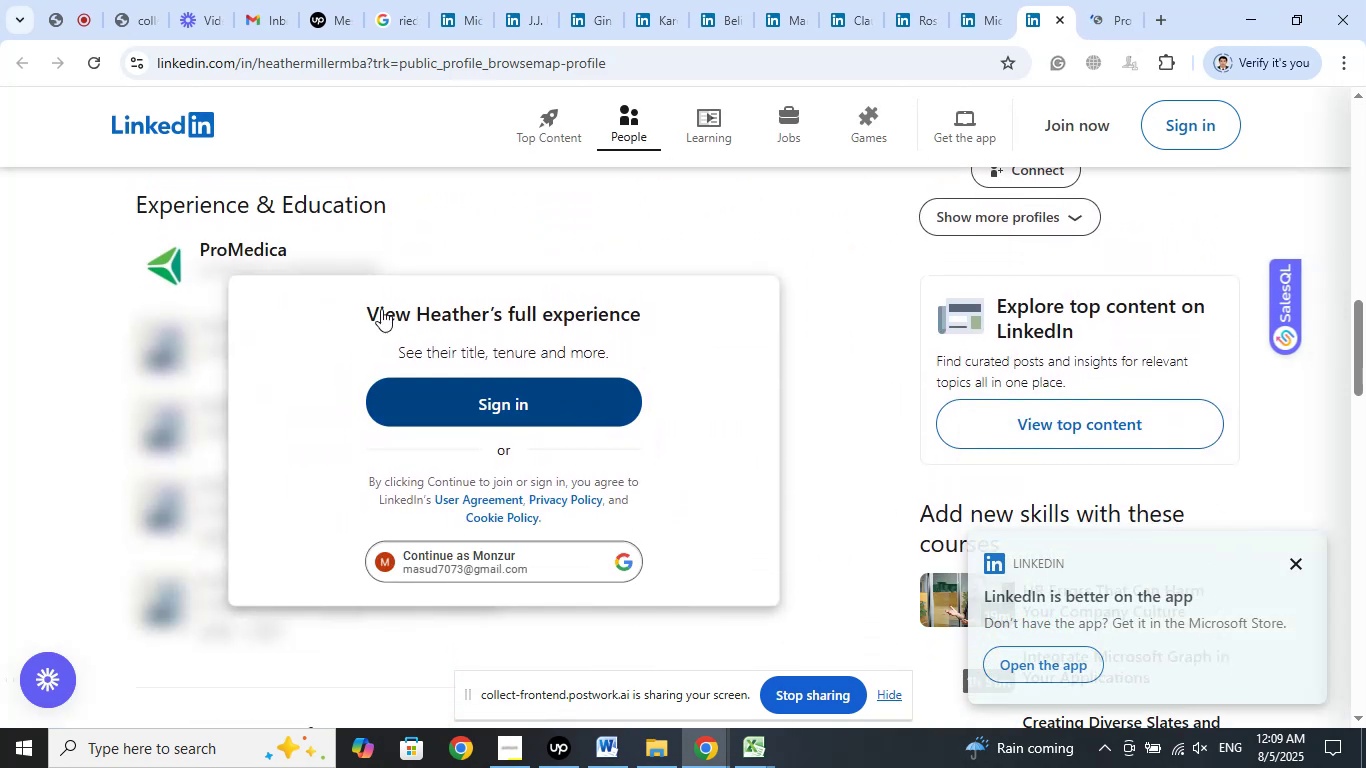 
scroll: coordinate [778, 334], scroll_direction: up, amount: 12.0
 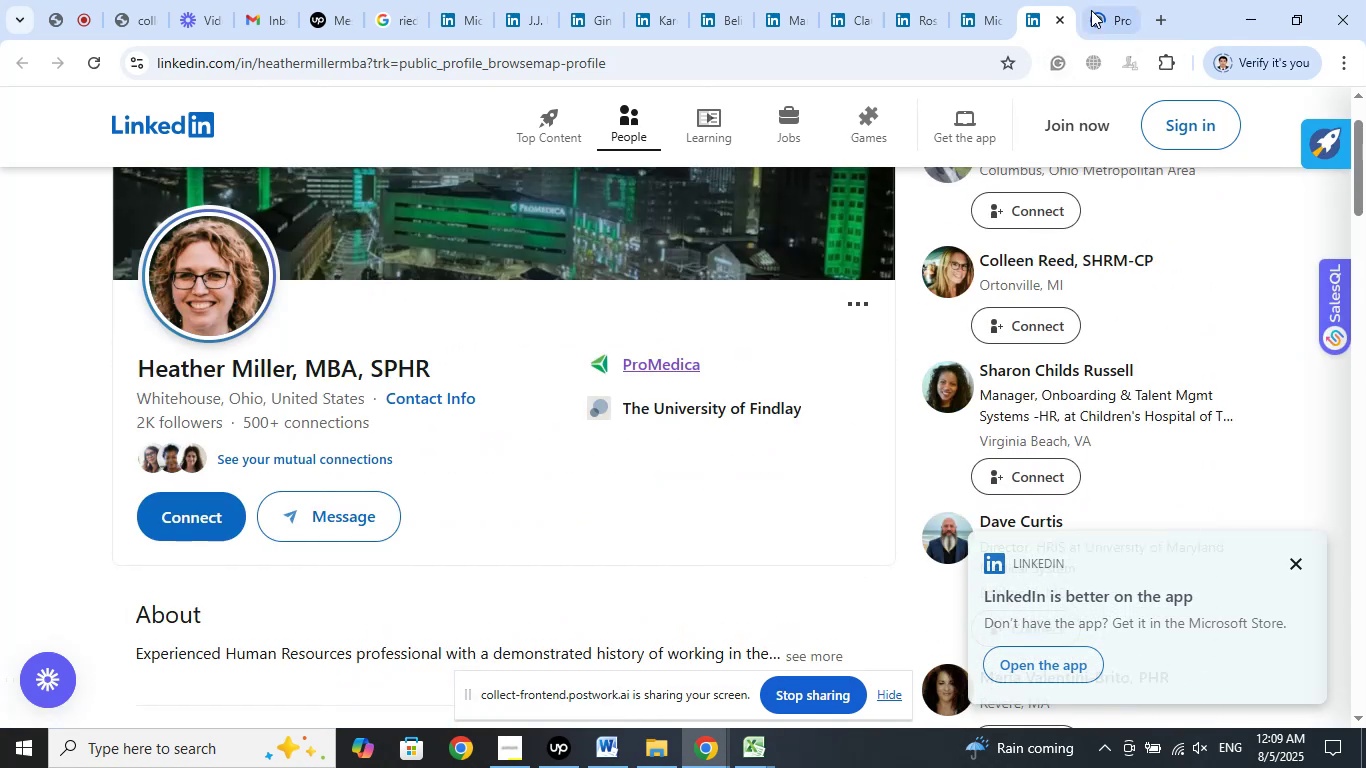 
left_click([1092, 7])
 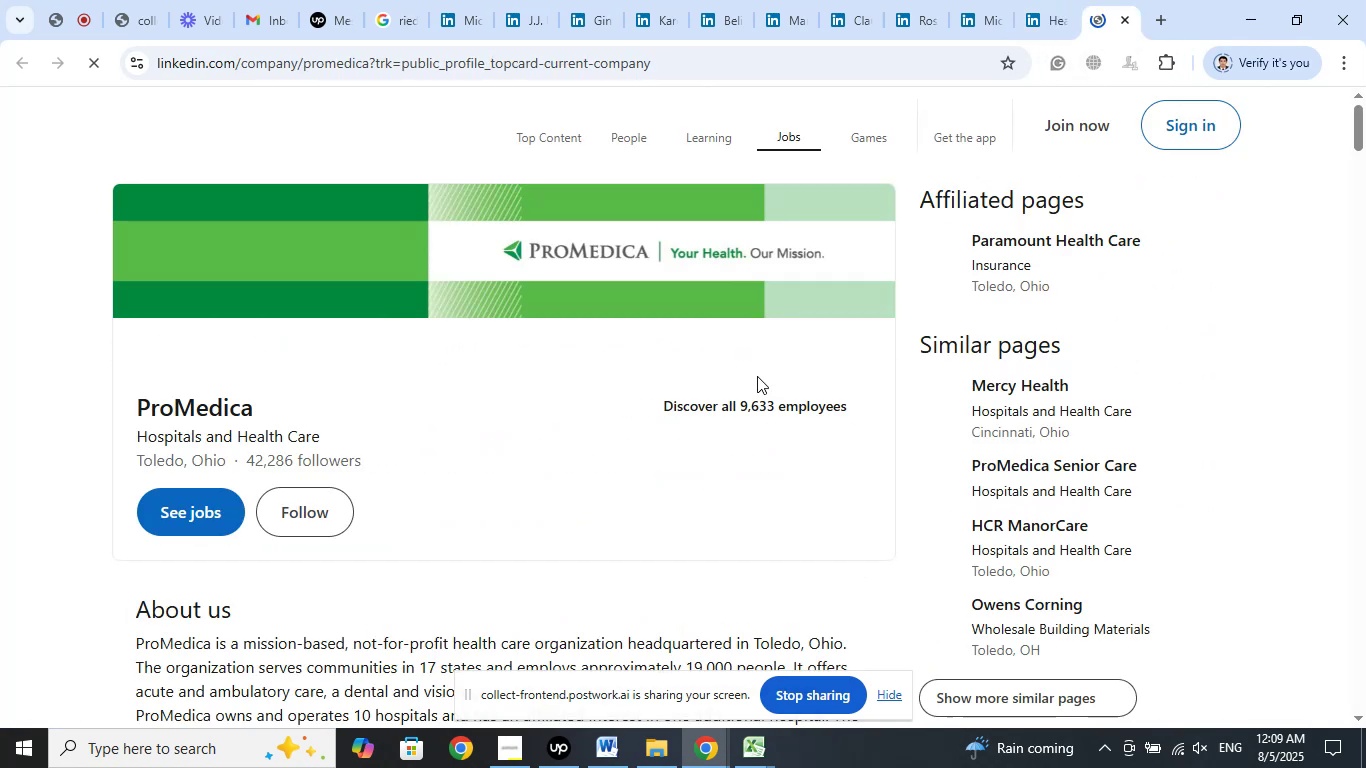 
scroll: coordinate [706, 365], scroll_direction: down, amount: 6.0
 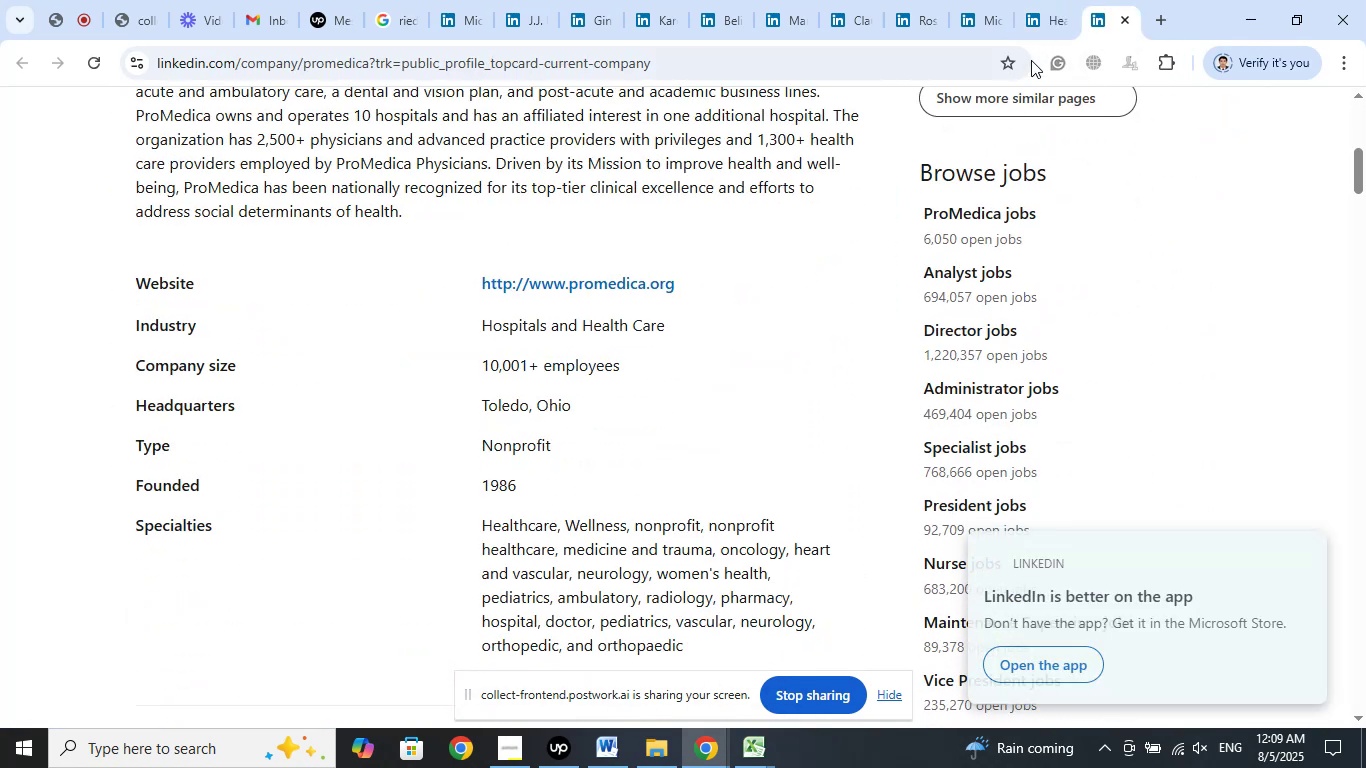 
left_click([1049, 21])
 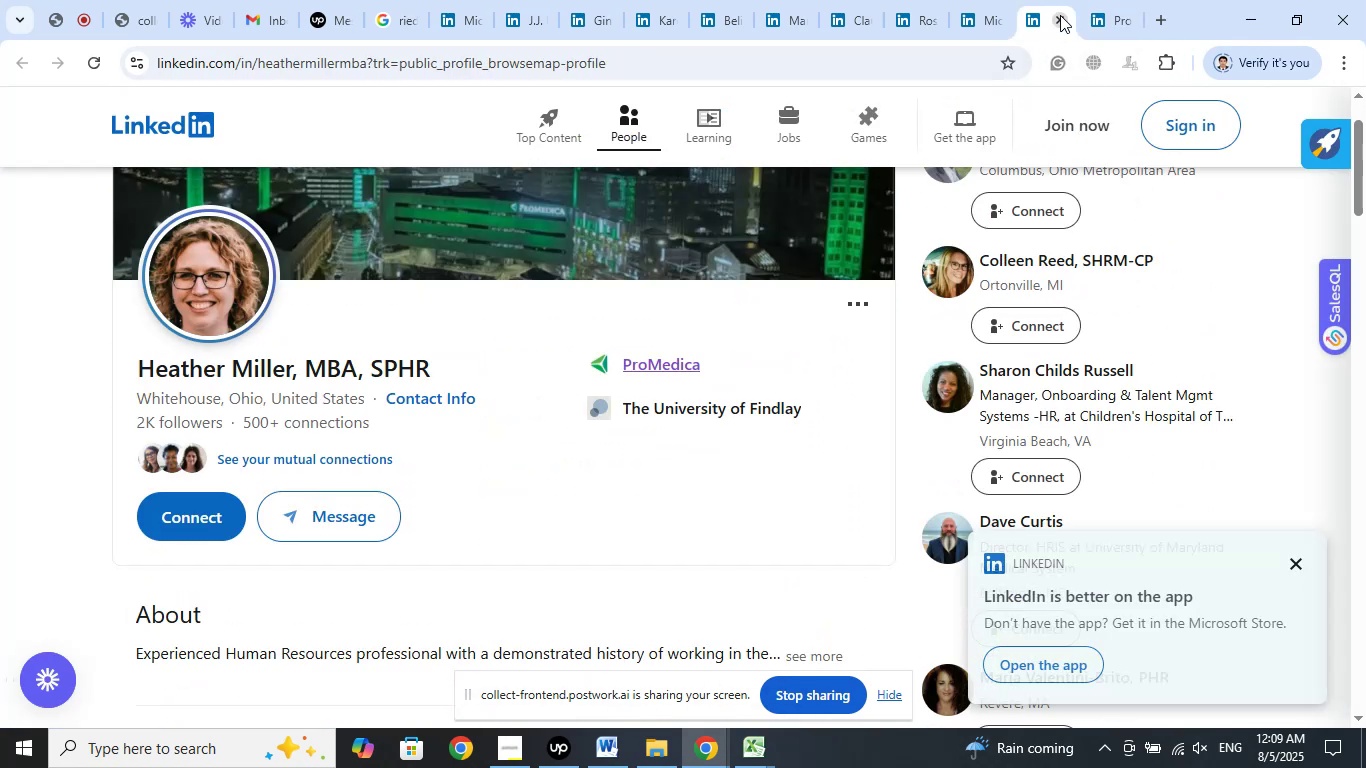 
left_click([1060, 15])
 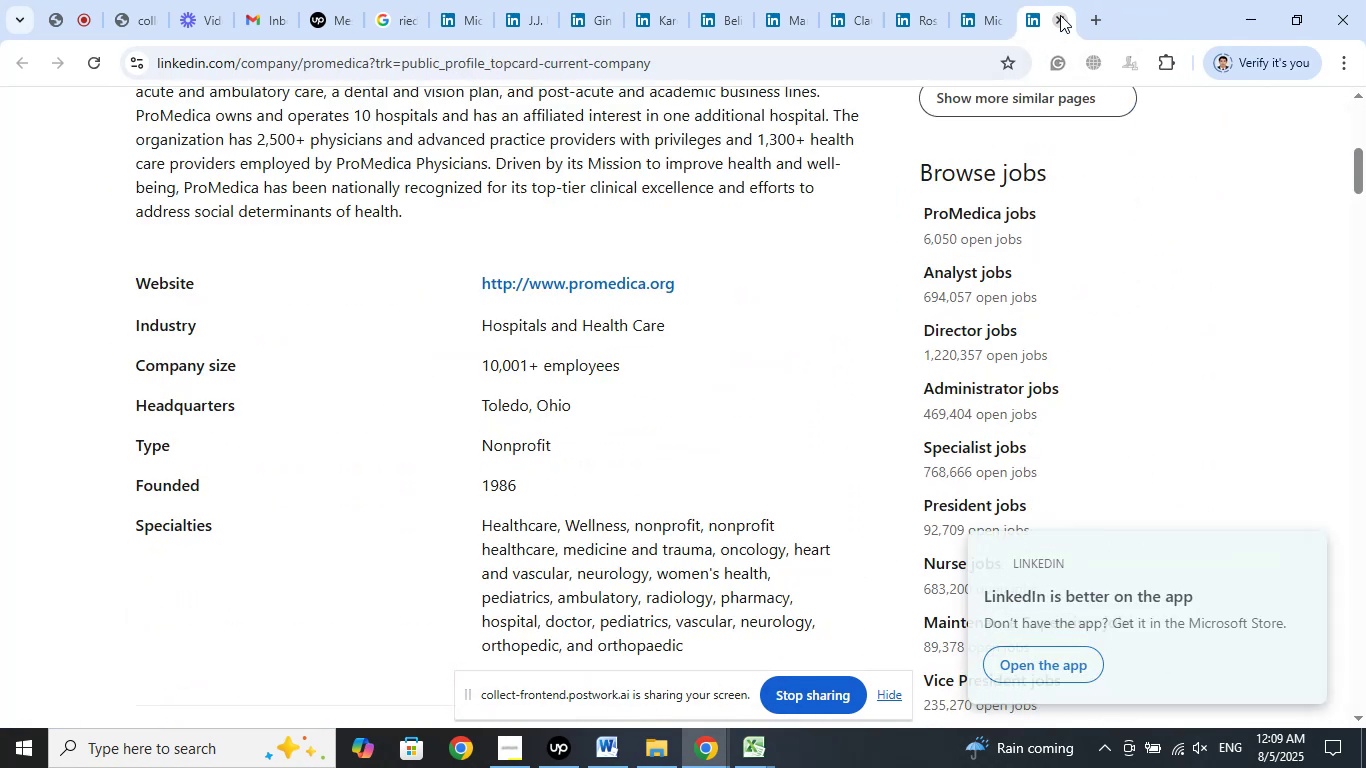 
left_click([1060, 15])
 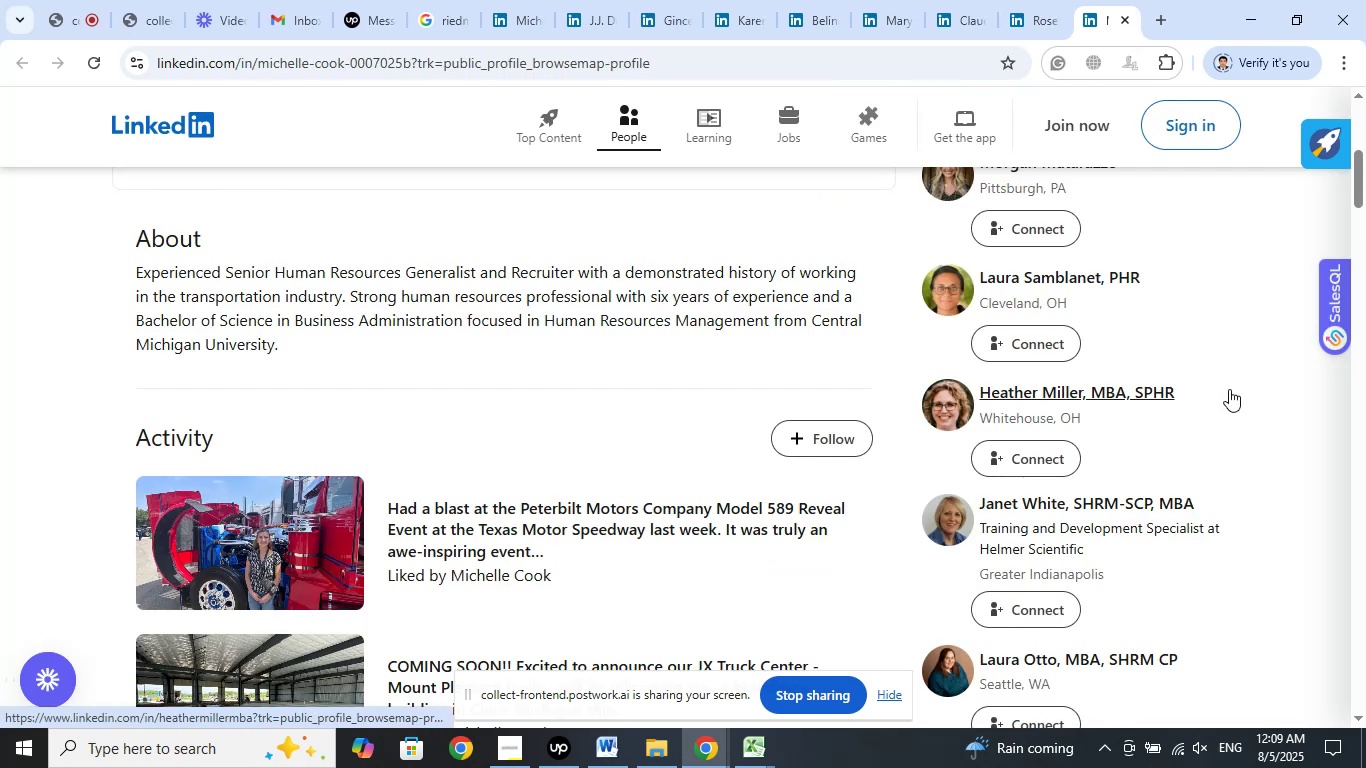 
scroll: coordinate [1245, 355], scroll_direction: down, amount: 3.0
 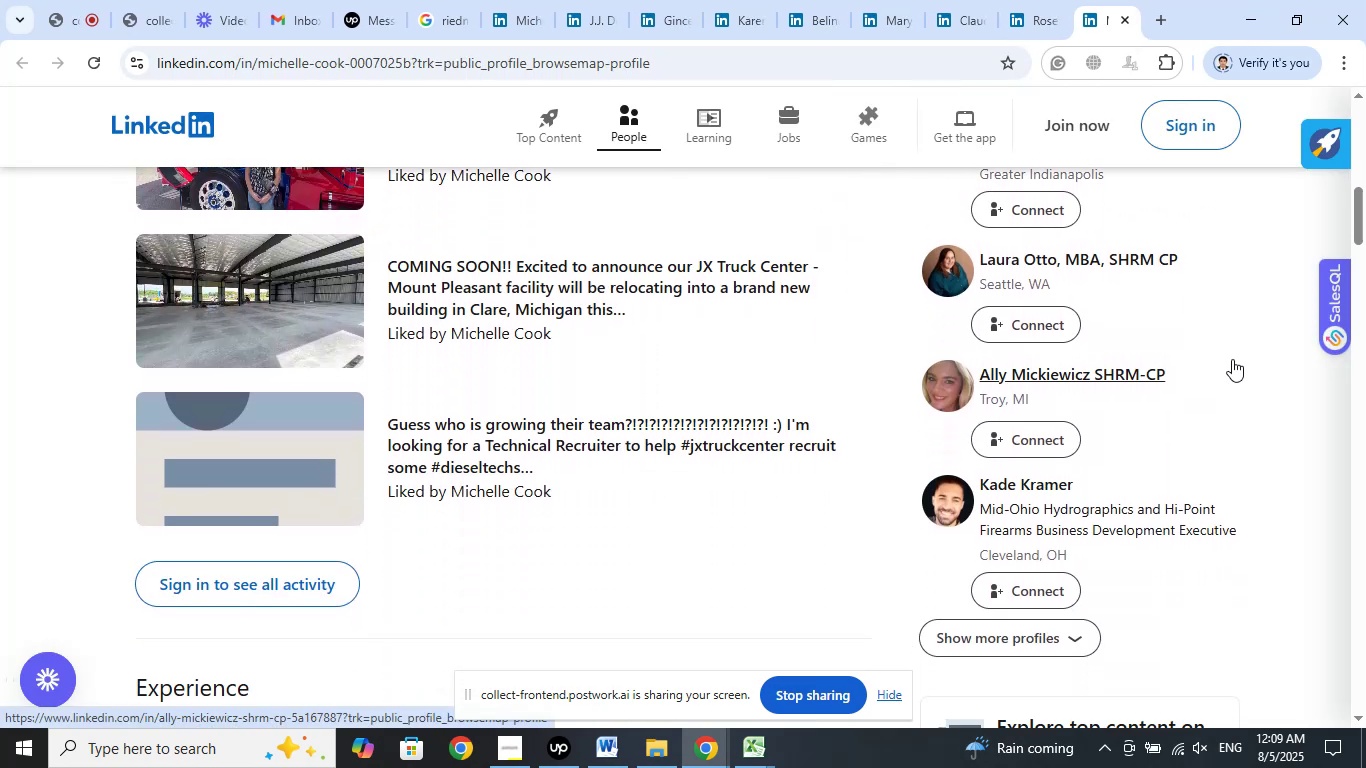 
left_click([1128, 26])
 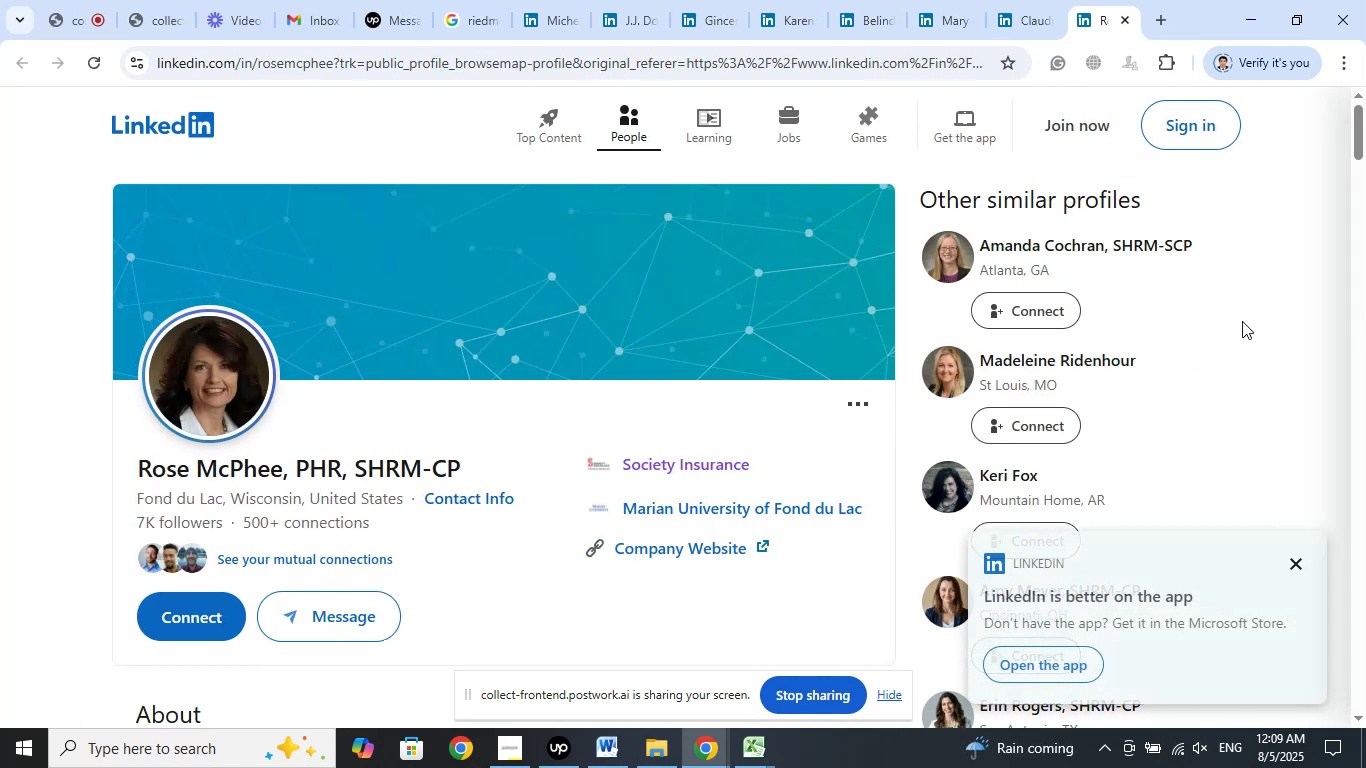 
wait(13.57)
 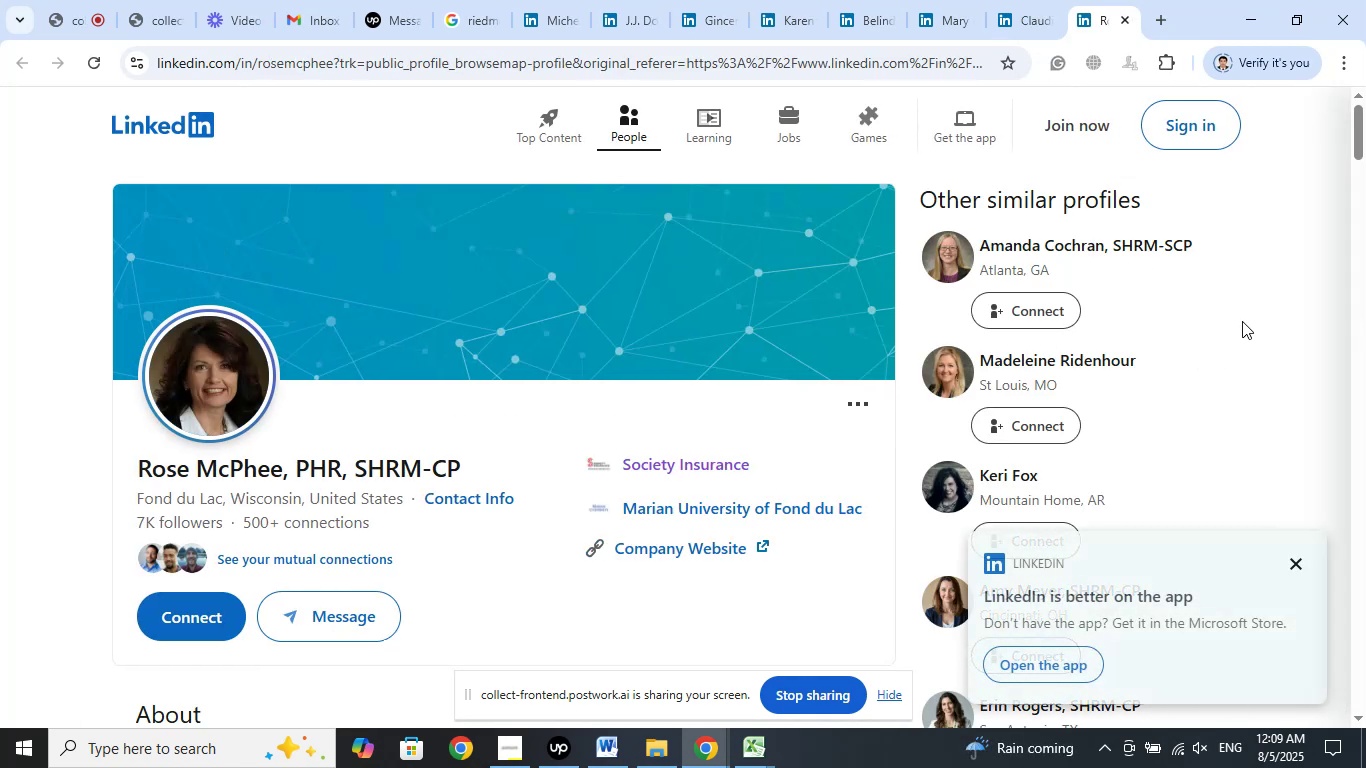 
scroll: coordinate [1214, 362], scroll_direction: down, amount: 9.0
 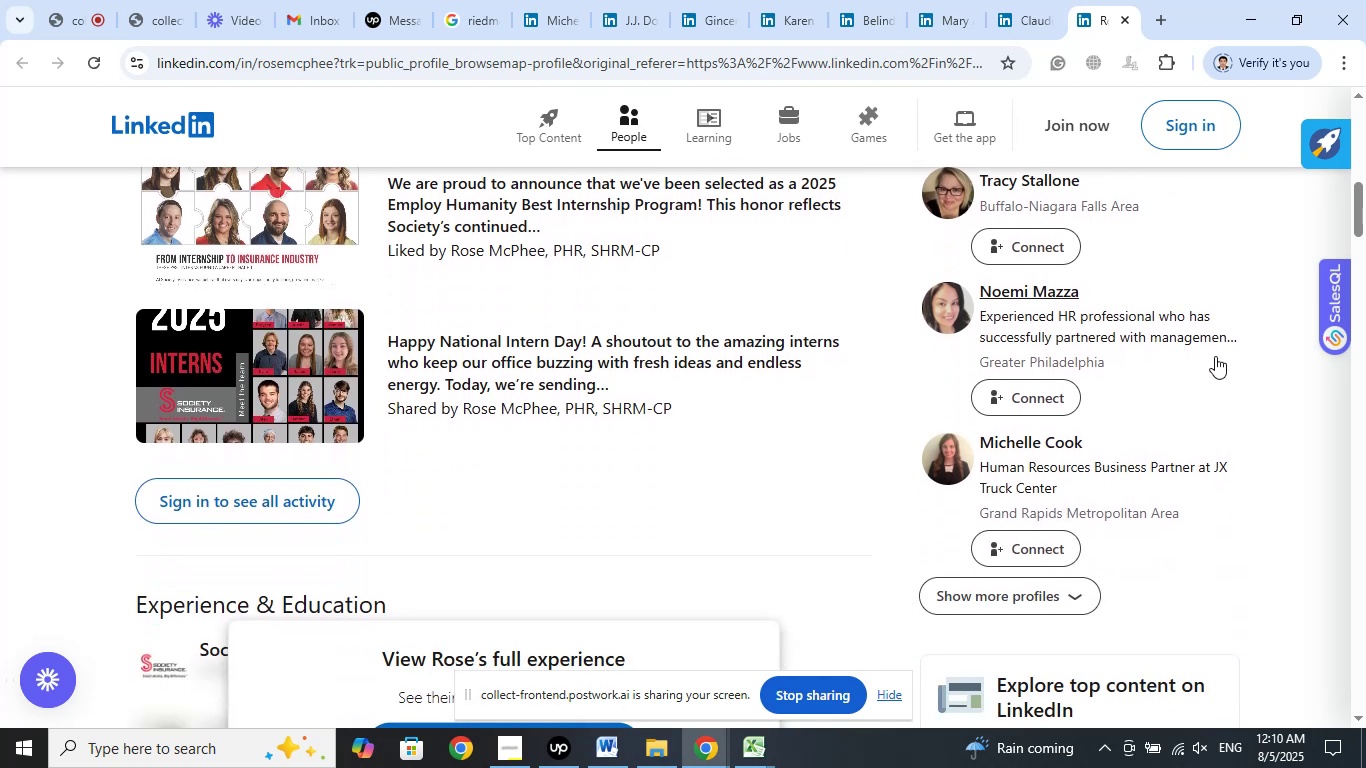 
scroll: coordinate [1217, 351], scroll_direction: down, amount: 8.0
 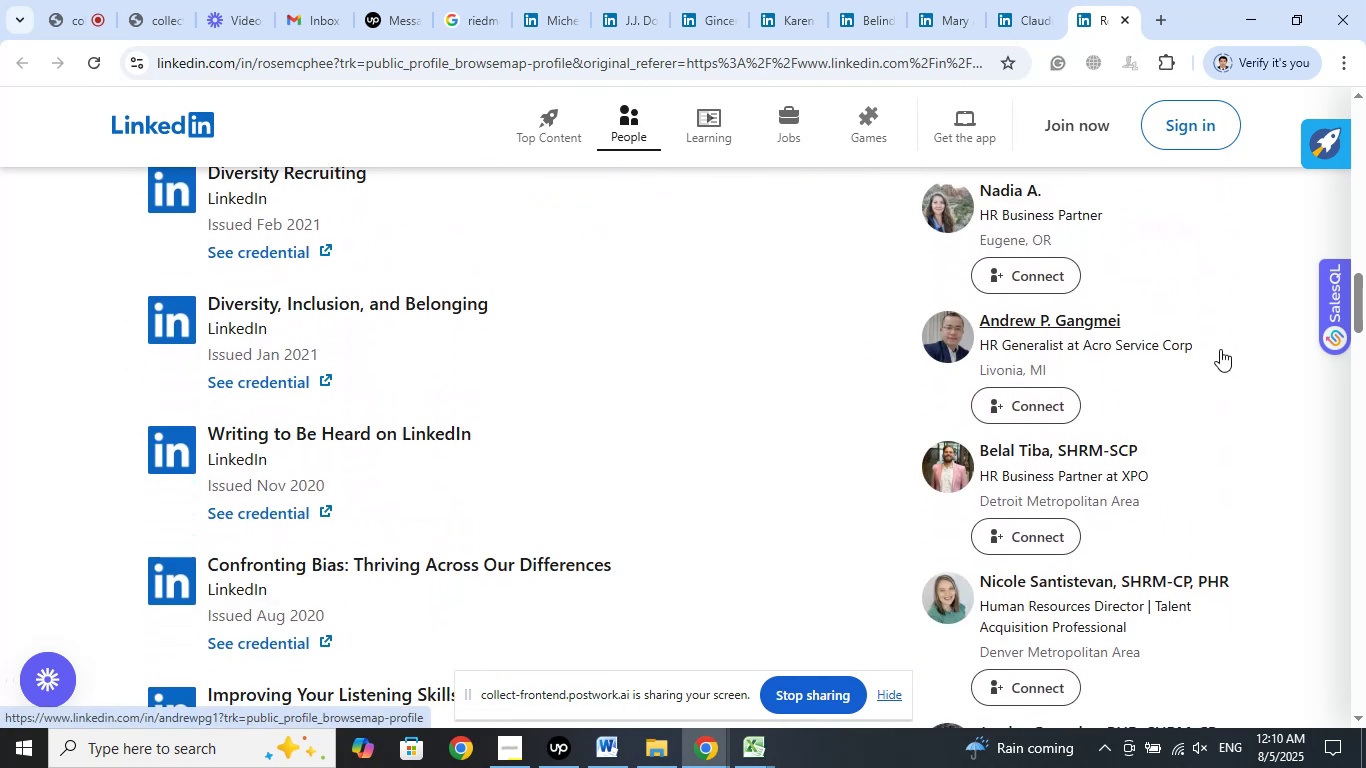 
scroll: coordinate [1220, 349], scroll_direction: down, amount: 1.0
 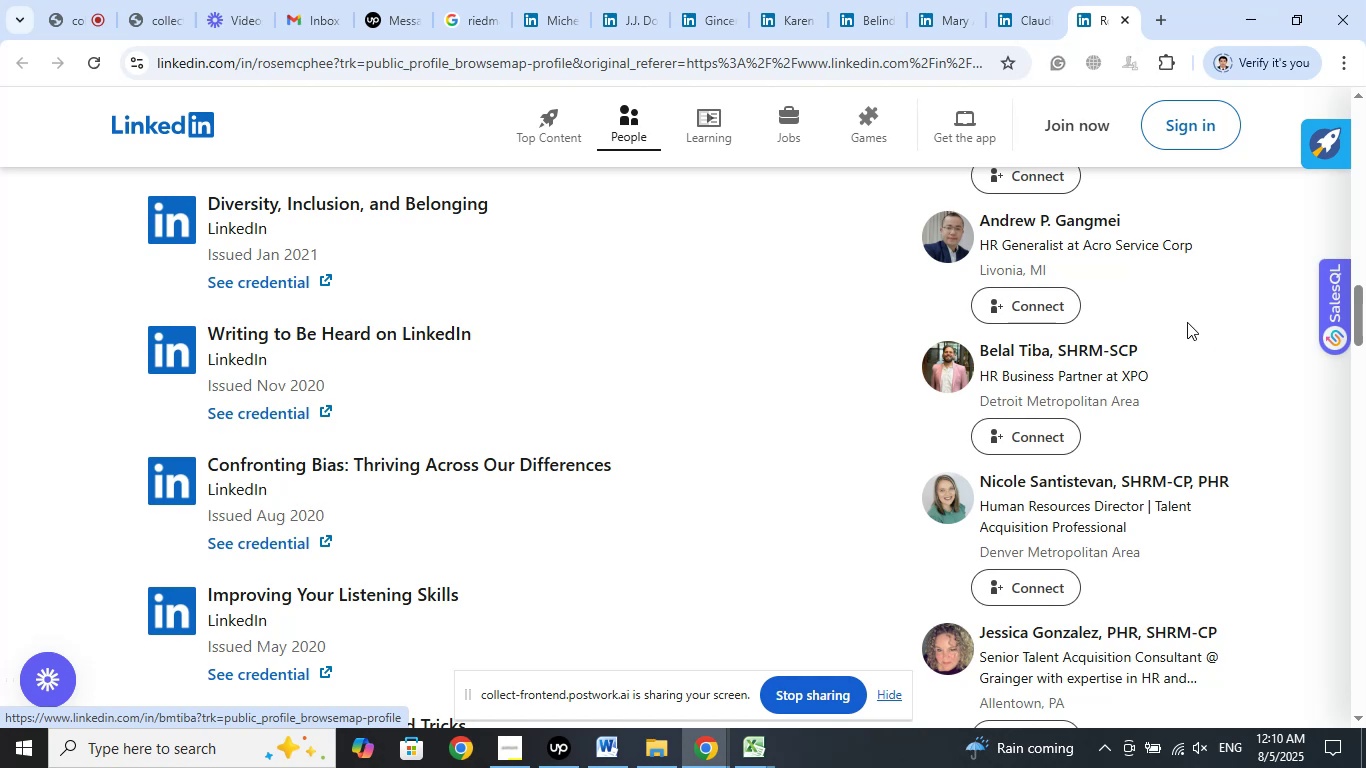 
right_click([1074, 227])
 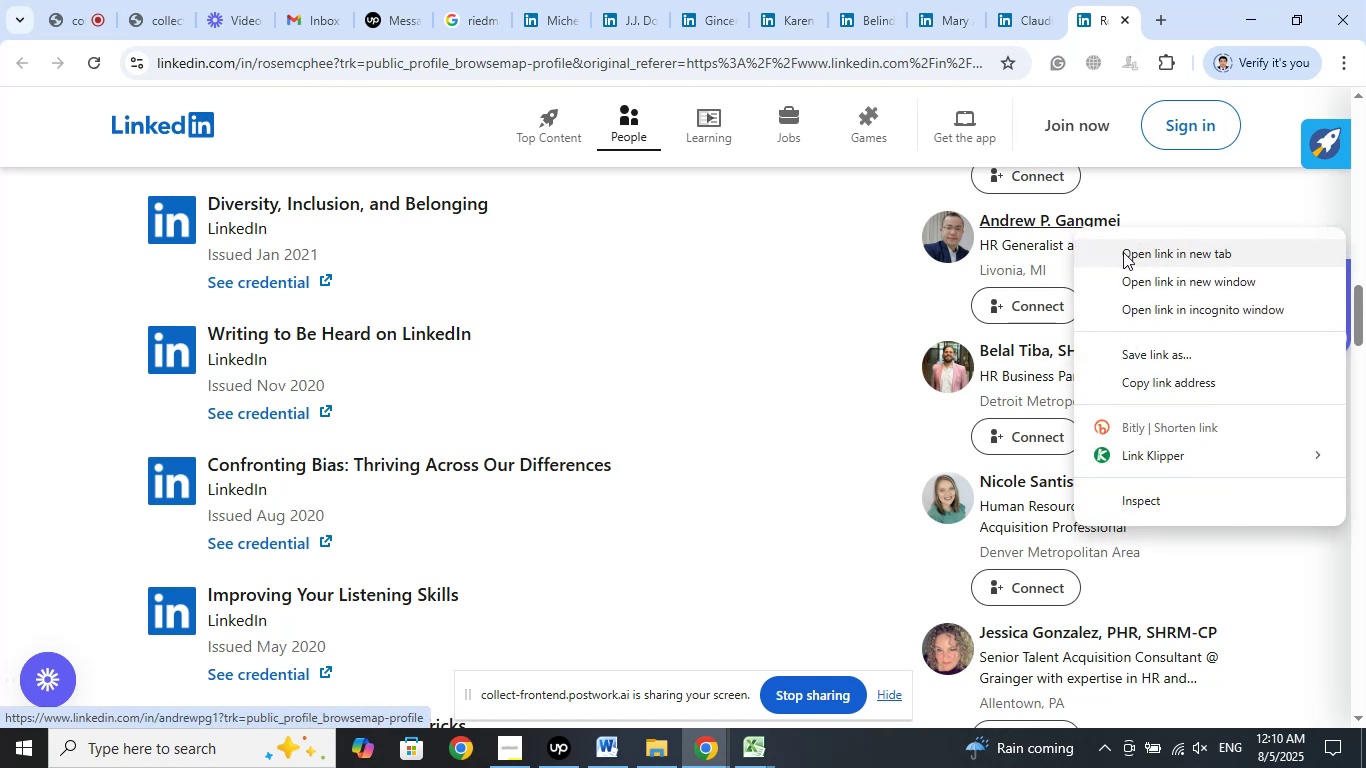 
left_click([1123, 252])
 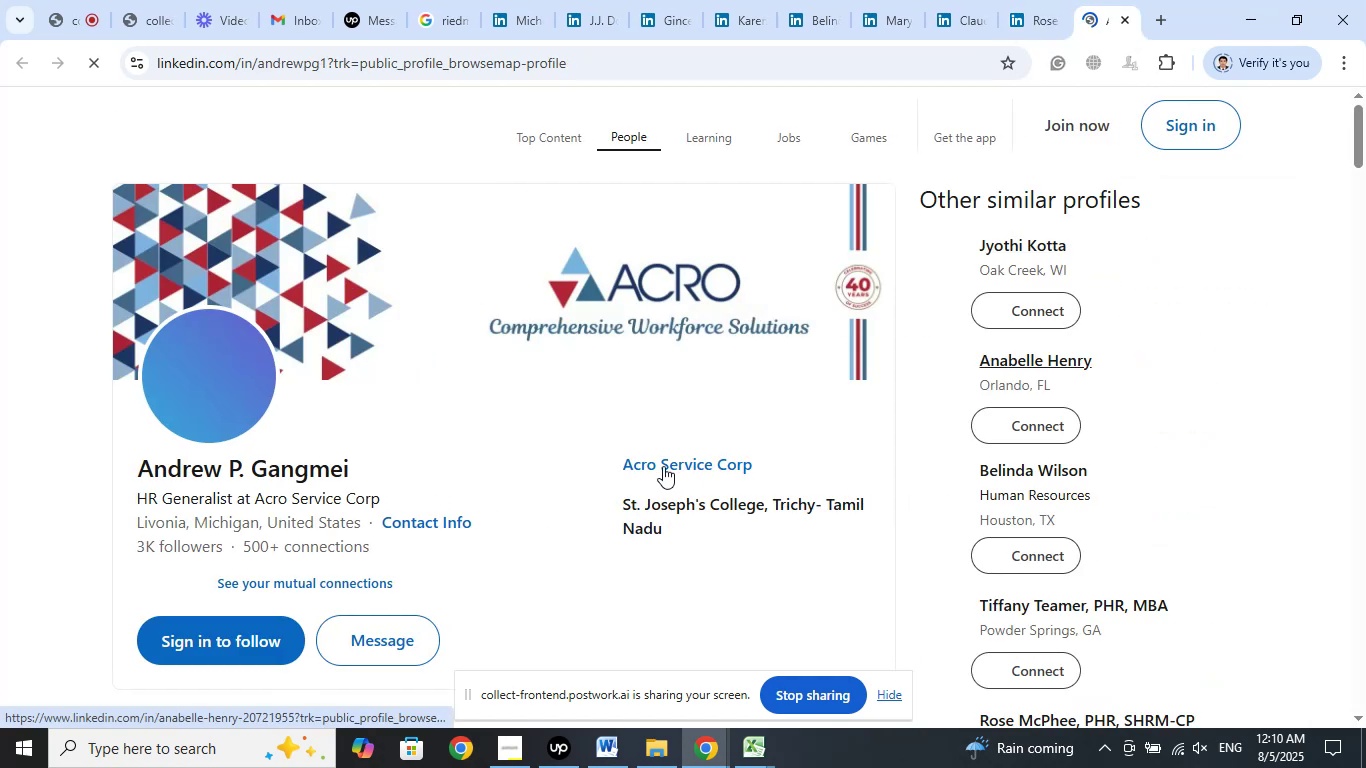 
right_click([690, 455])
 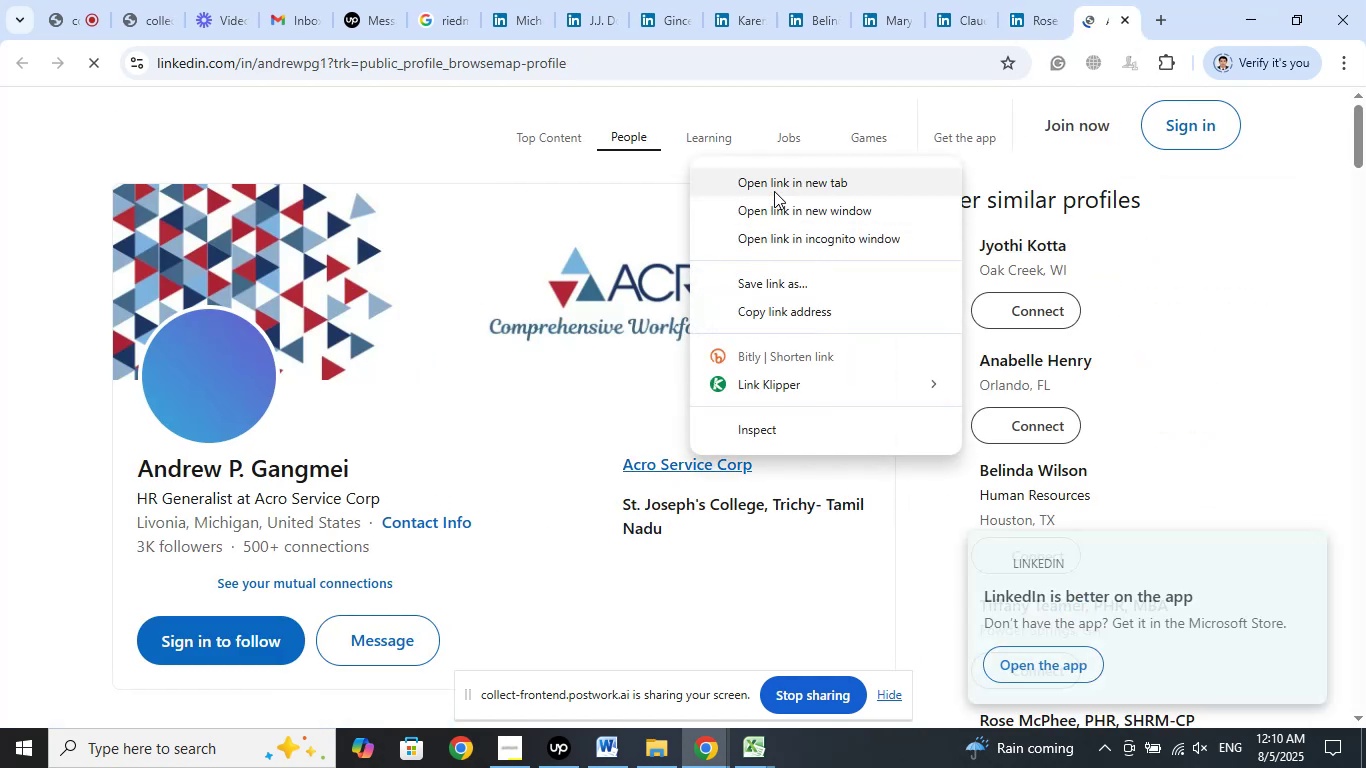 
left_click([775, 185])
 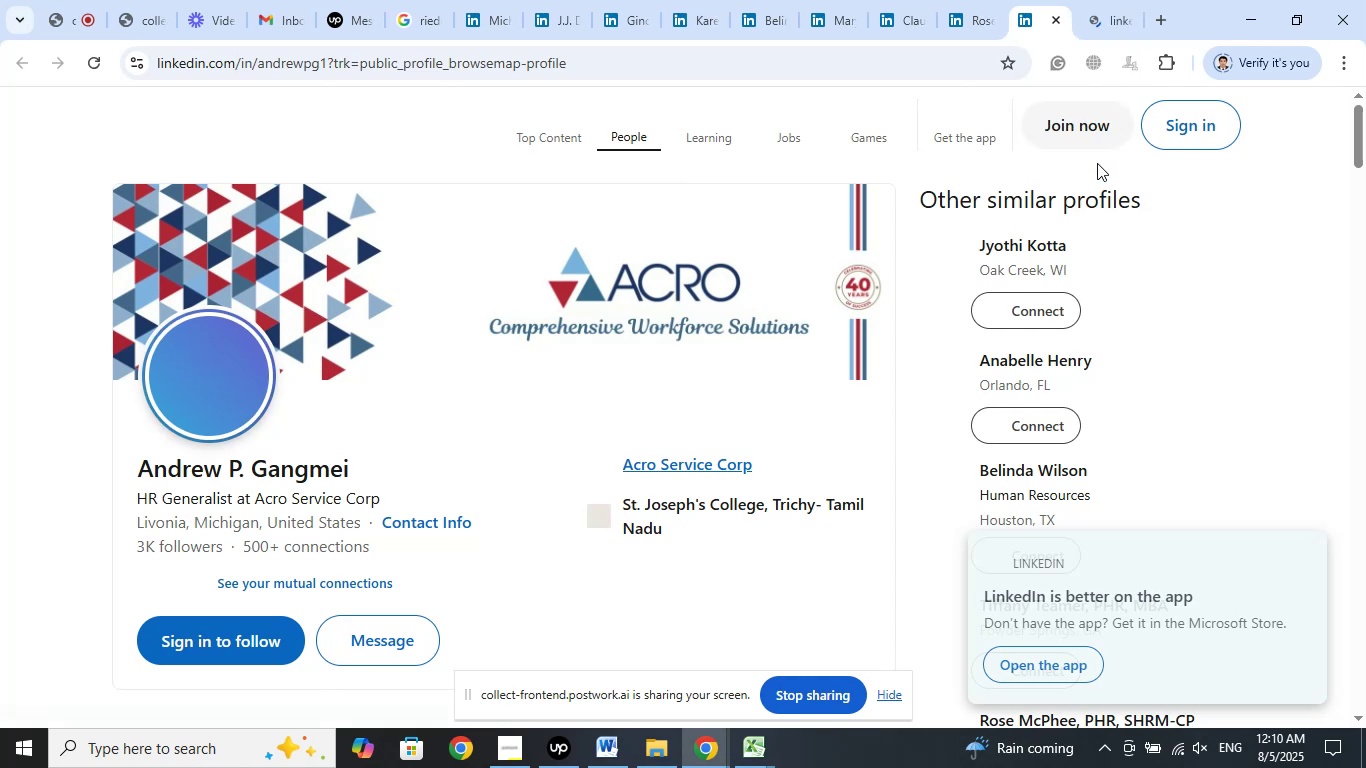 
left_click([1098, 1])
 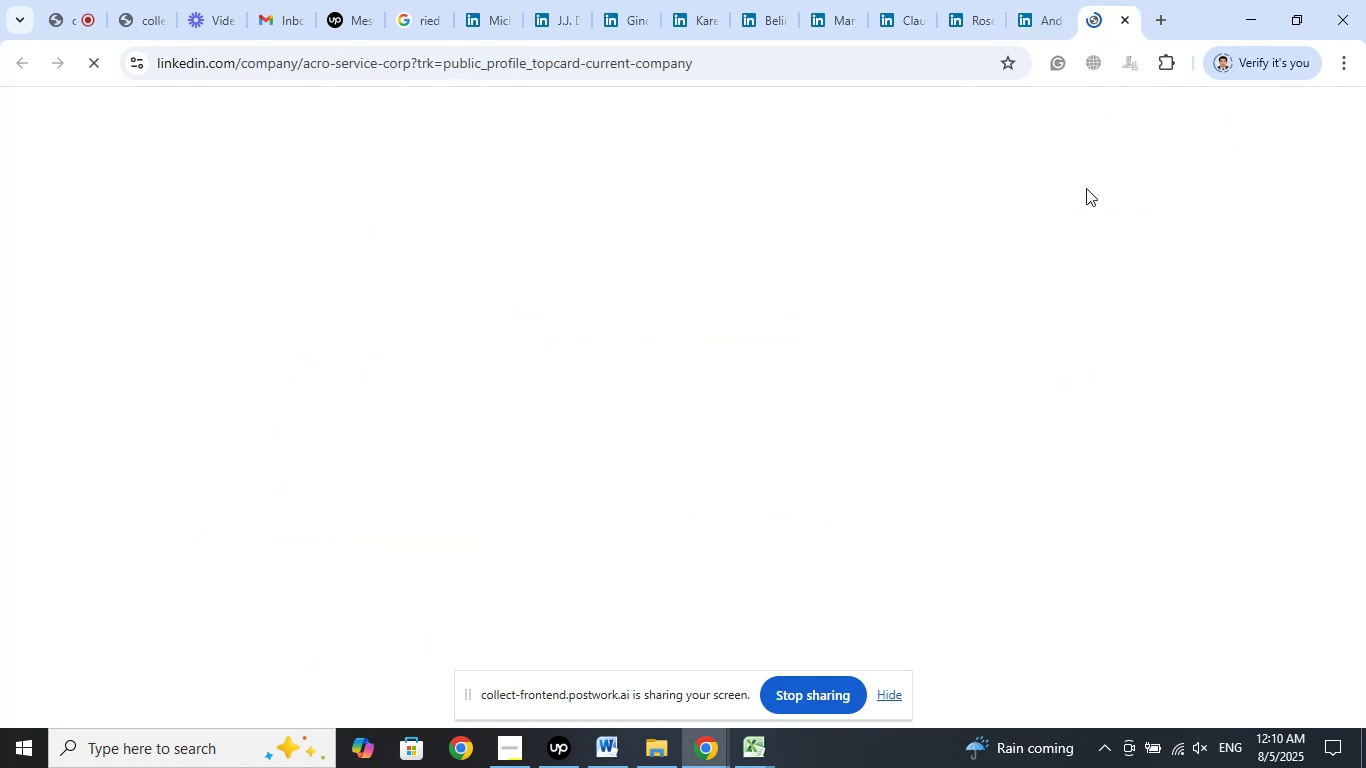 
mouse_move([1039, 303])
 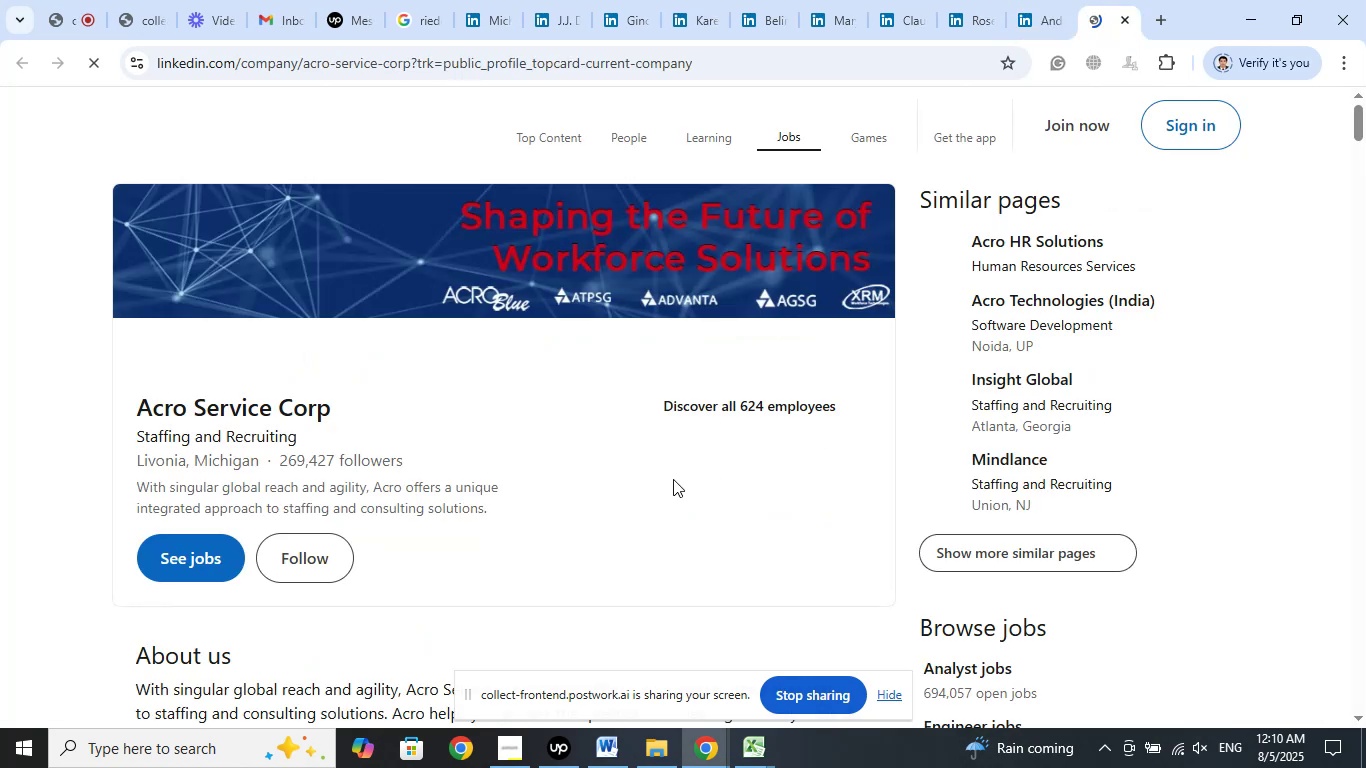 
mouse_move([610, 451])
 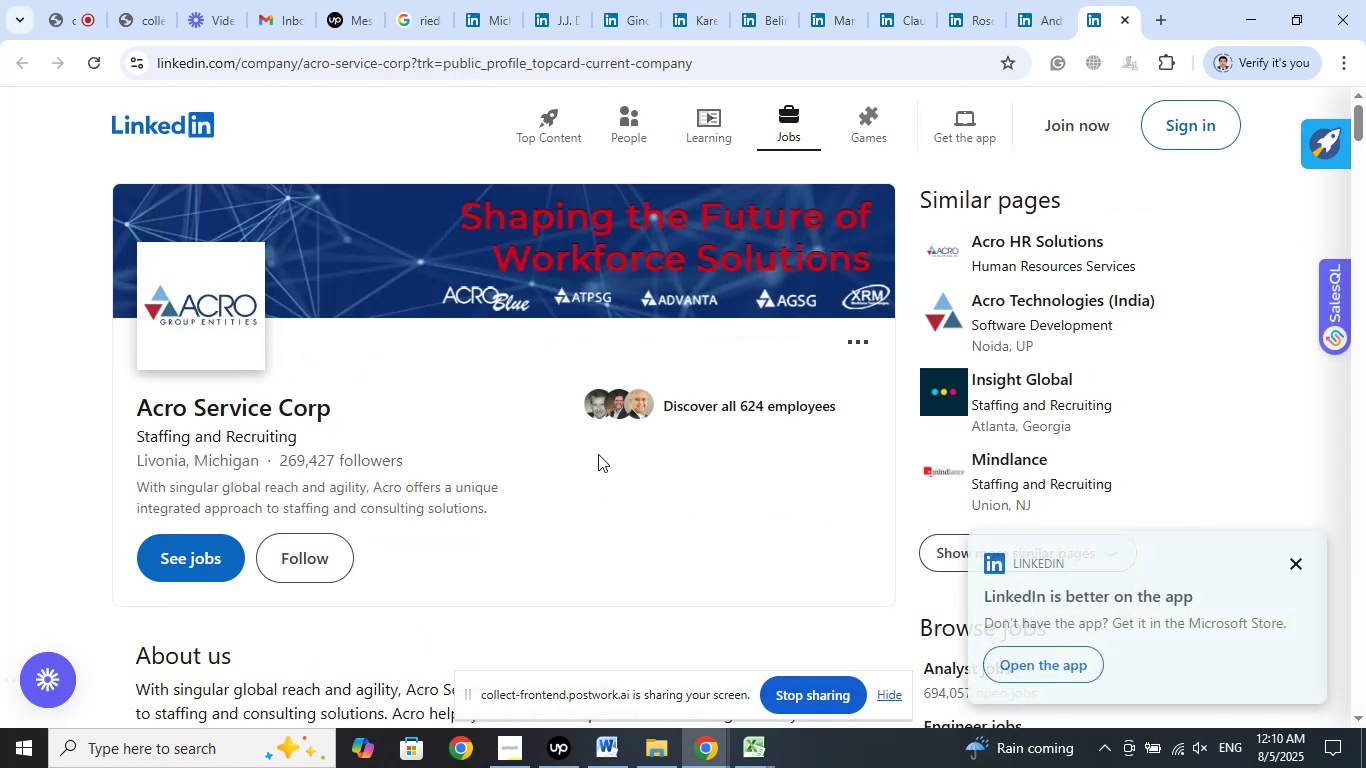 
scroll: coordinate [614, 454], scroll_direction: down, amount: 6.0
 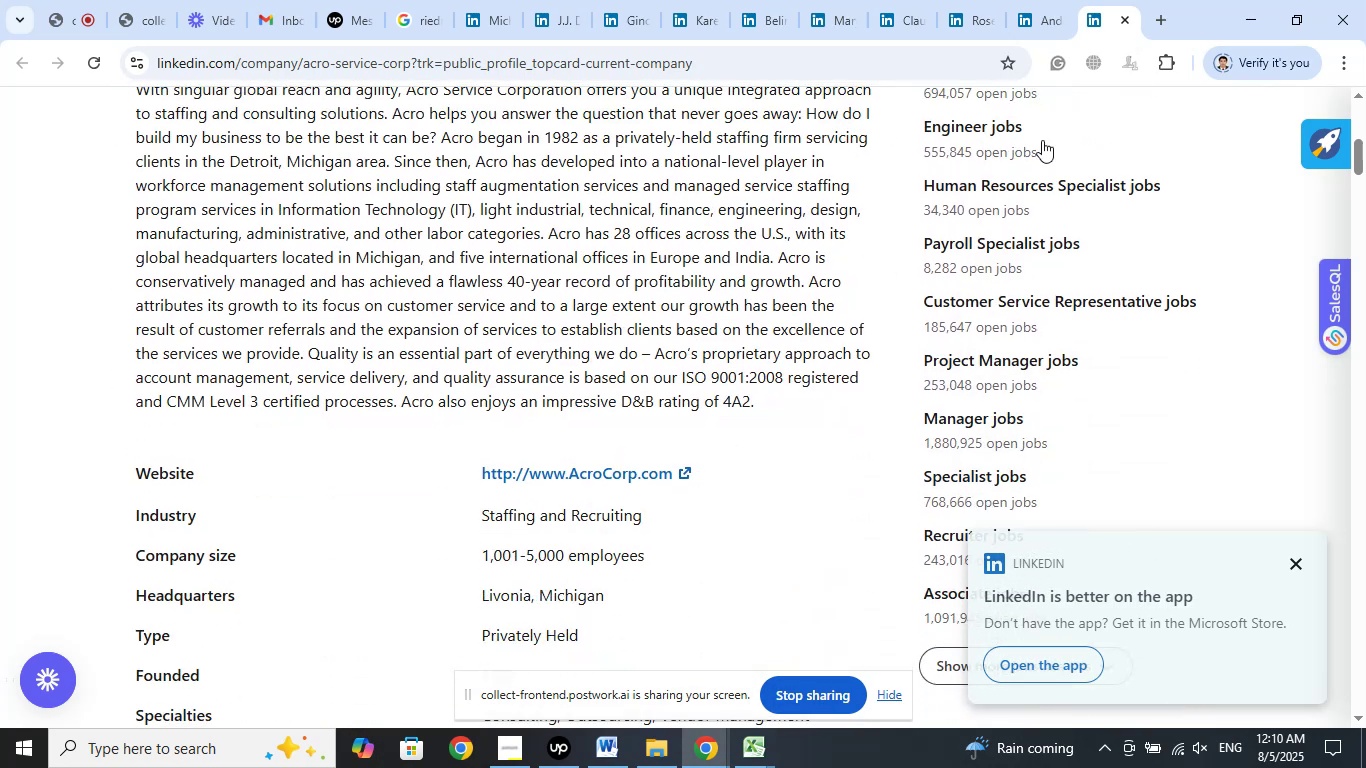 
left_click([1054, 4])
 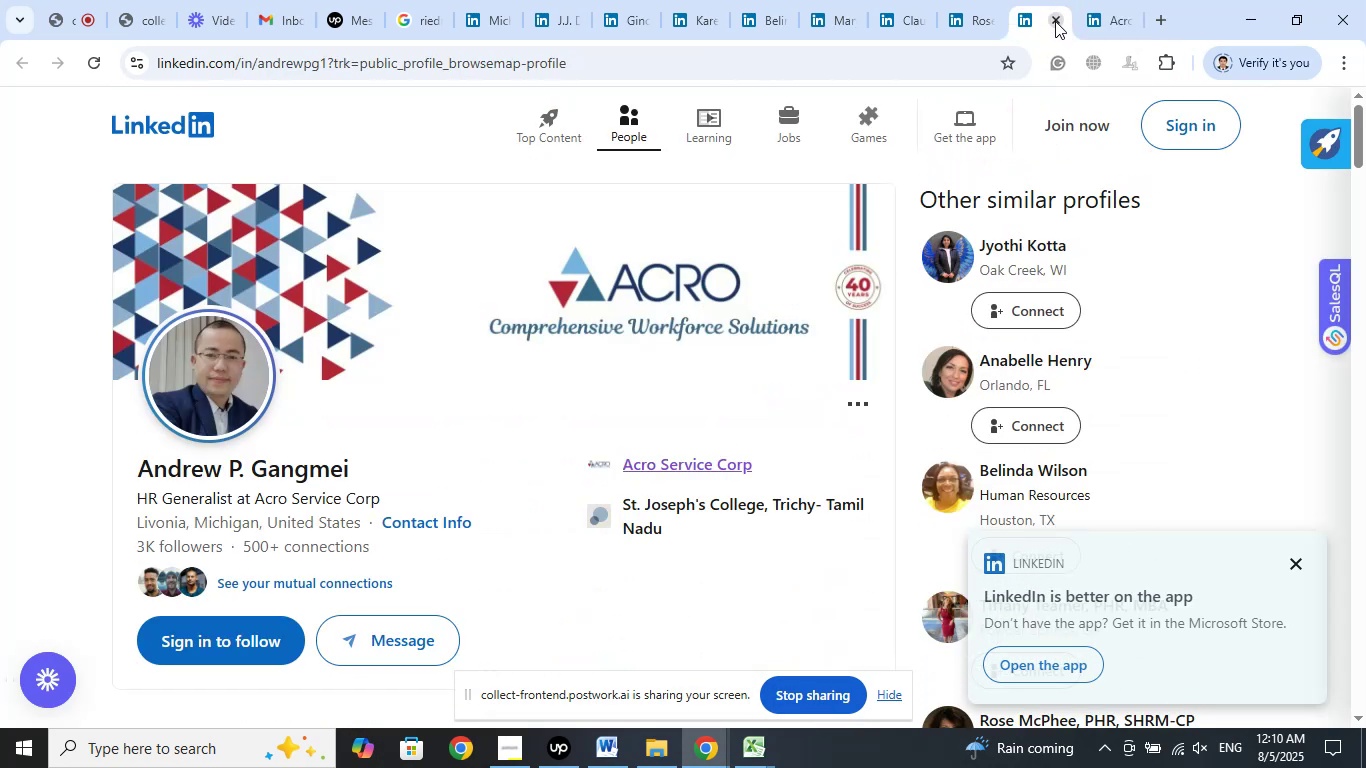 
left_click([1055, 22])
 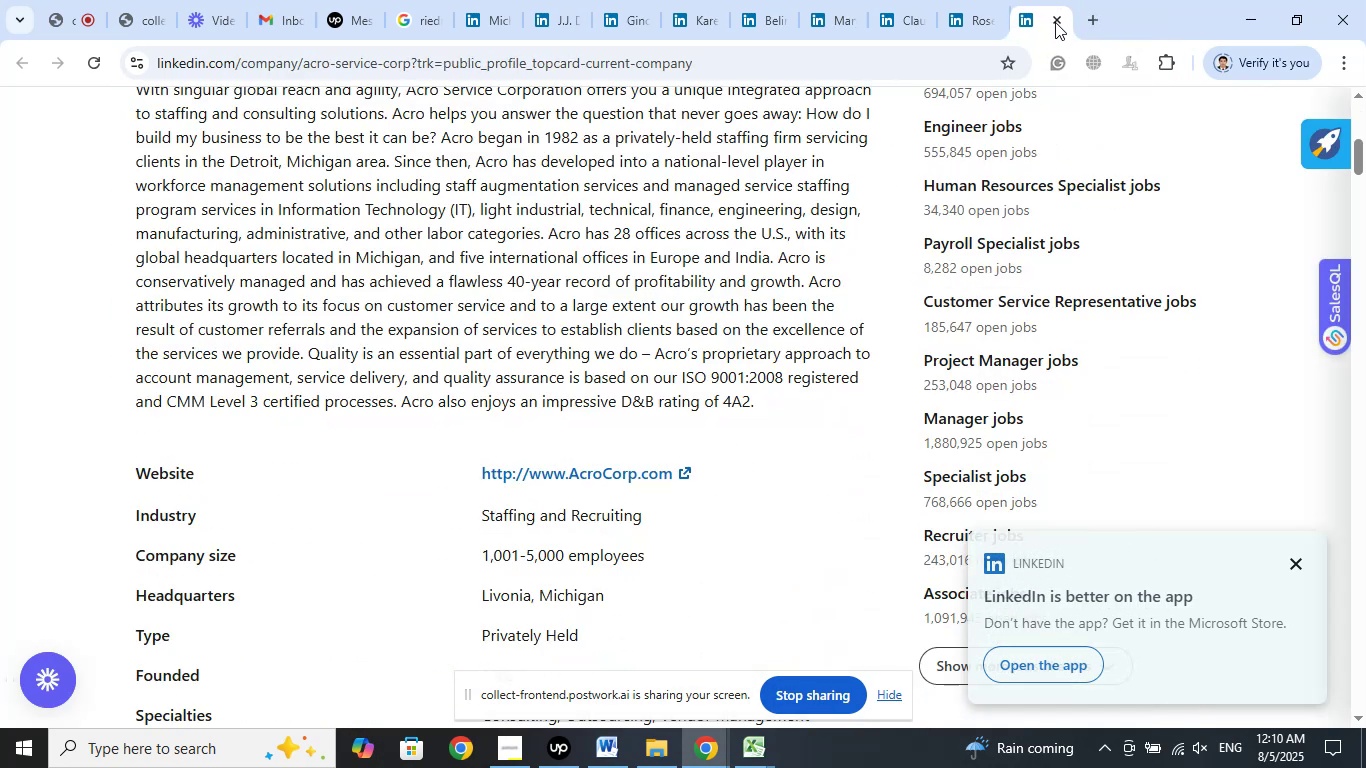 
left_click([1055, 22])
 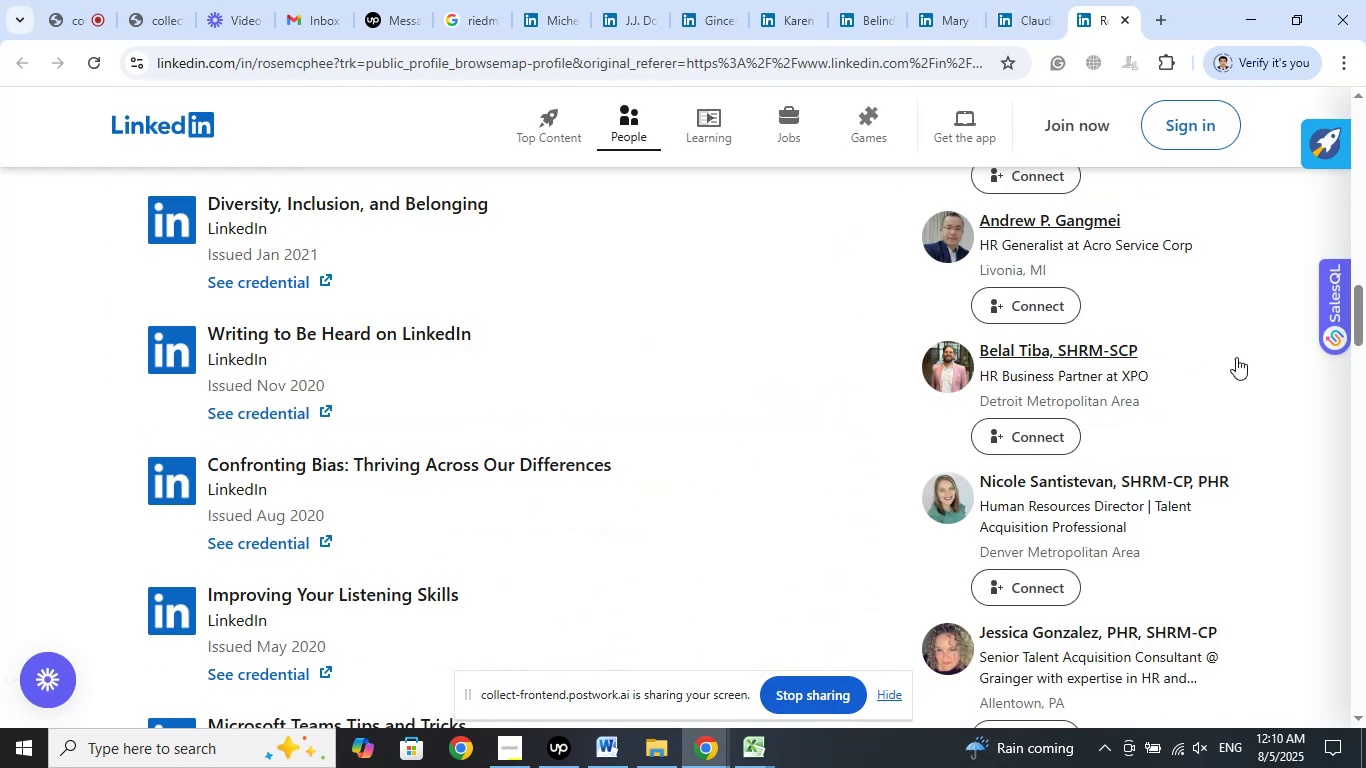 
scroll: coordinate [1249, 347], scroll_direction: down, amount: 1.0
 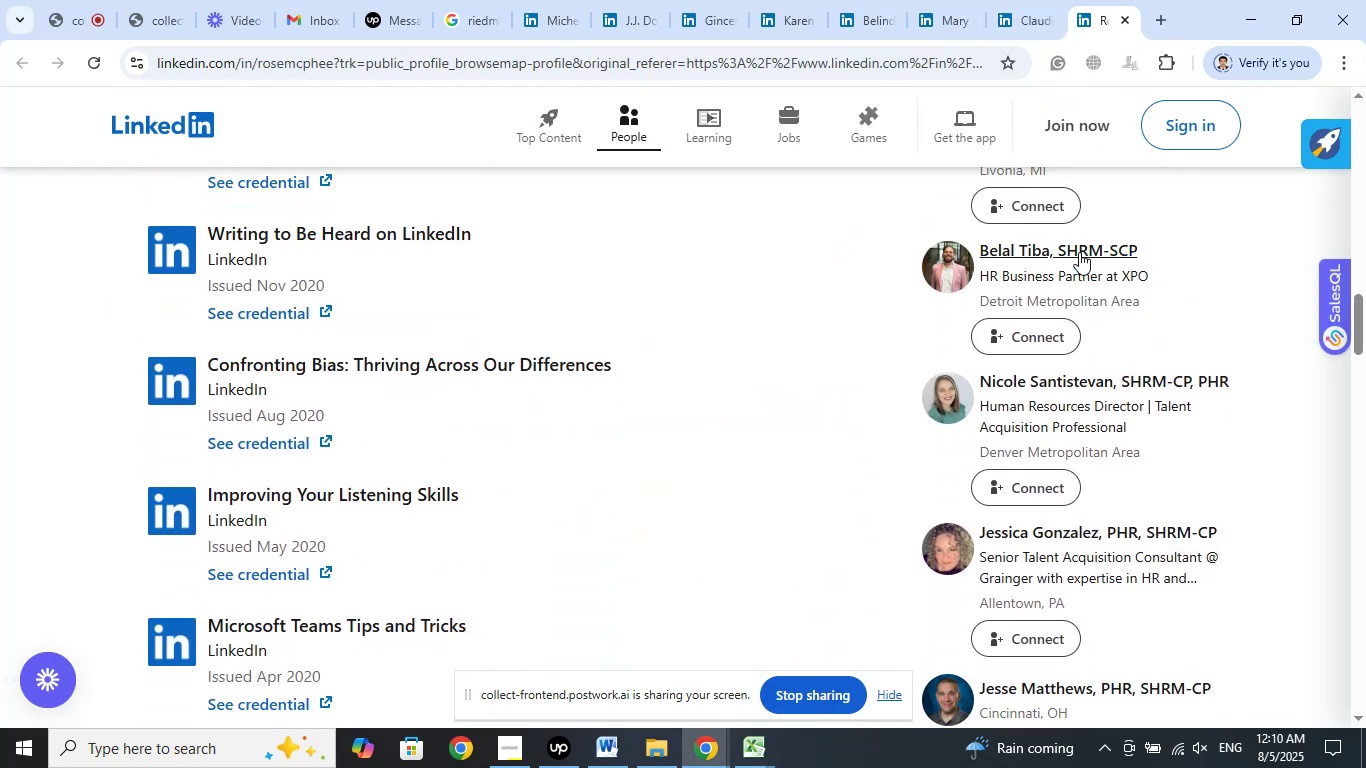 
right_click([1079, 252])
 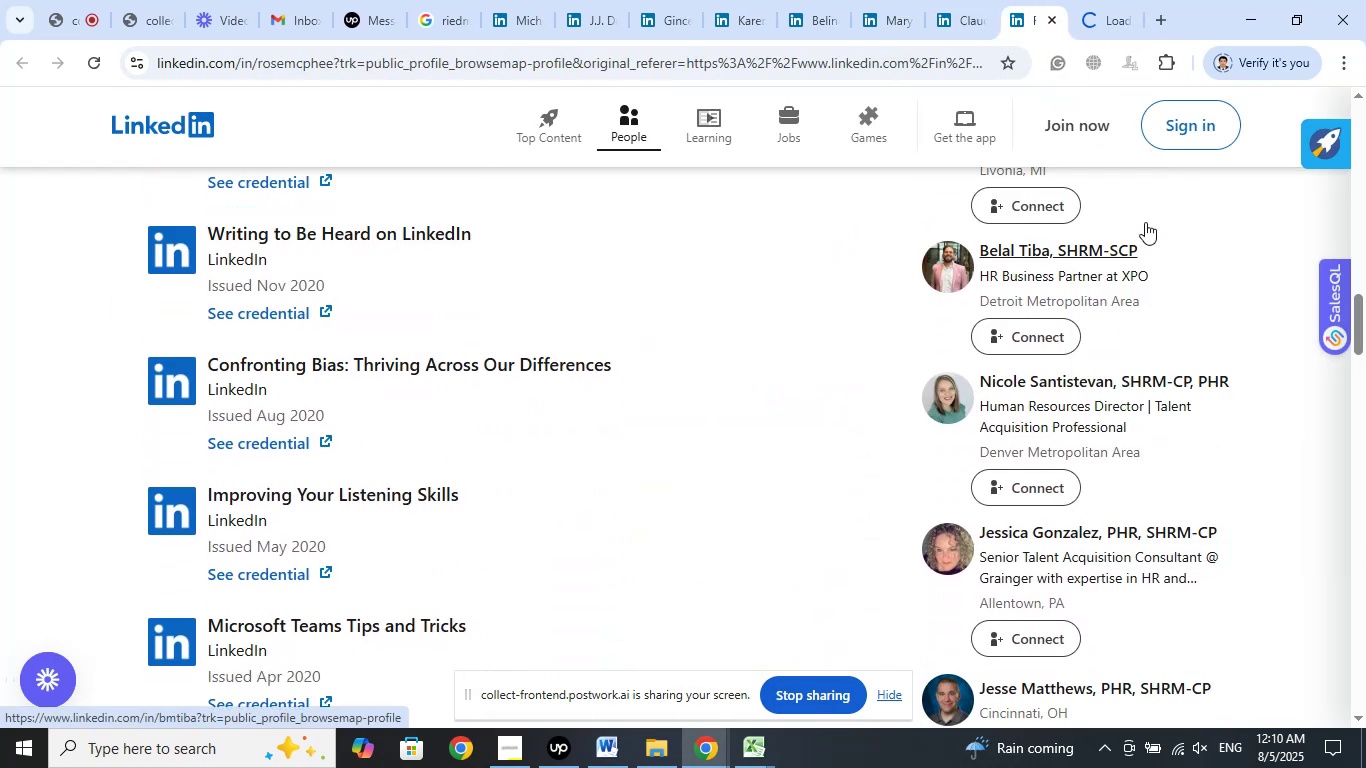 
left_click([1106, 0])
 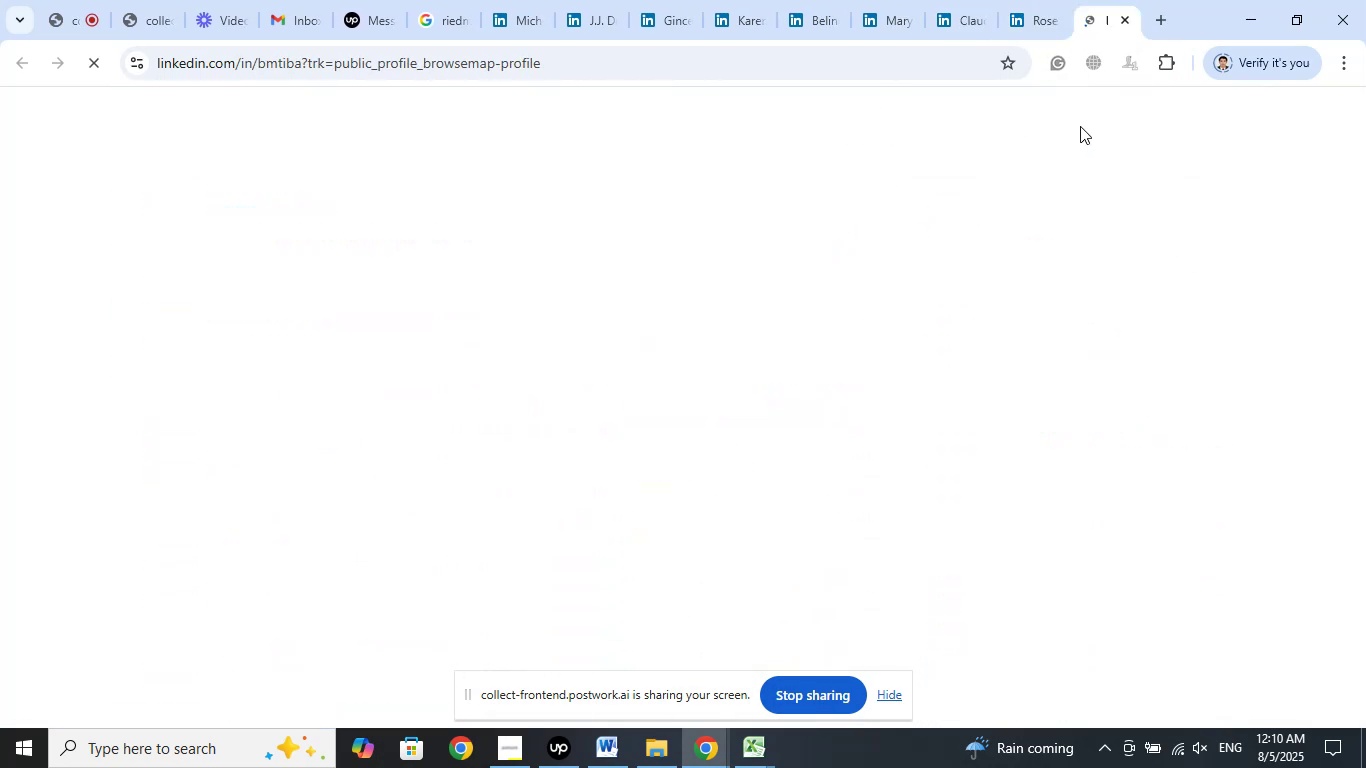 
mouse_move([1032, 171])
 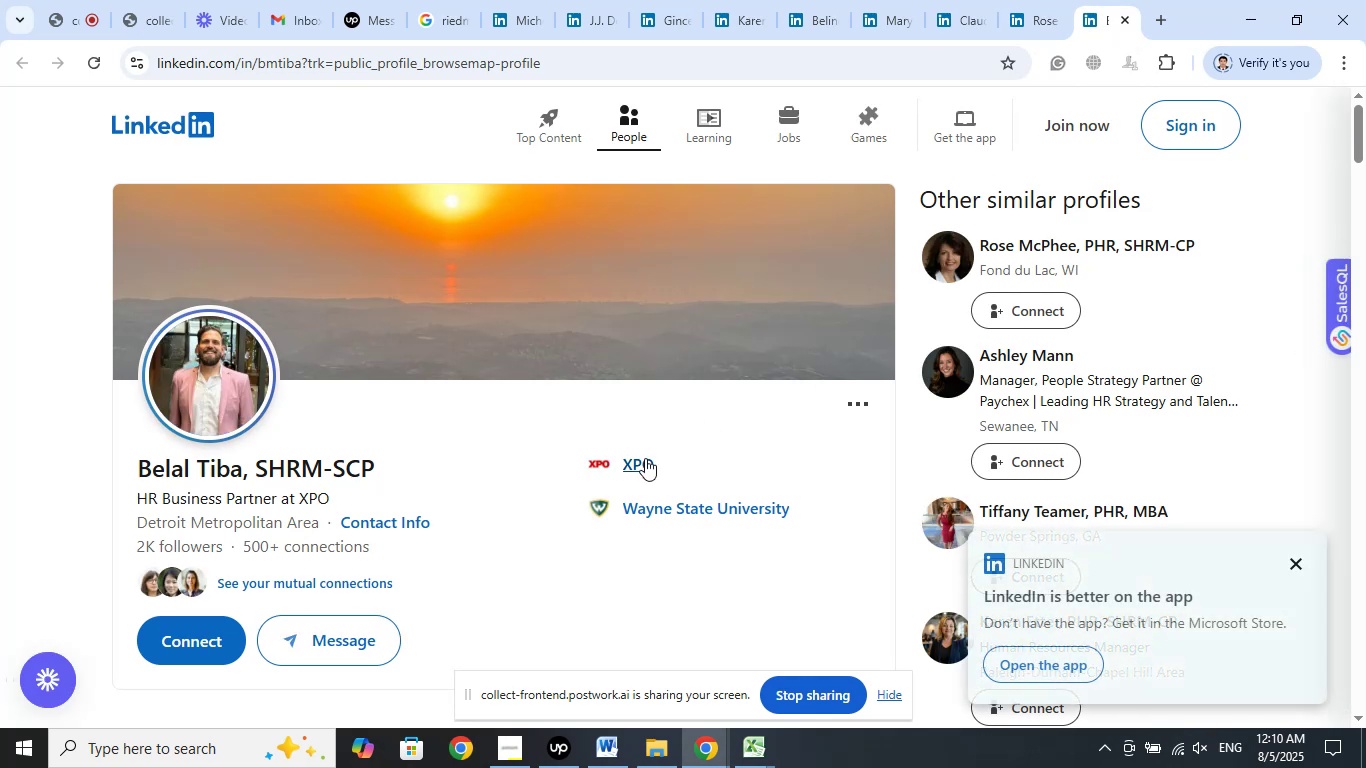 
right_click([644, 463])
 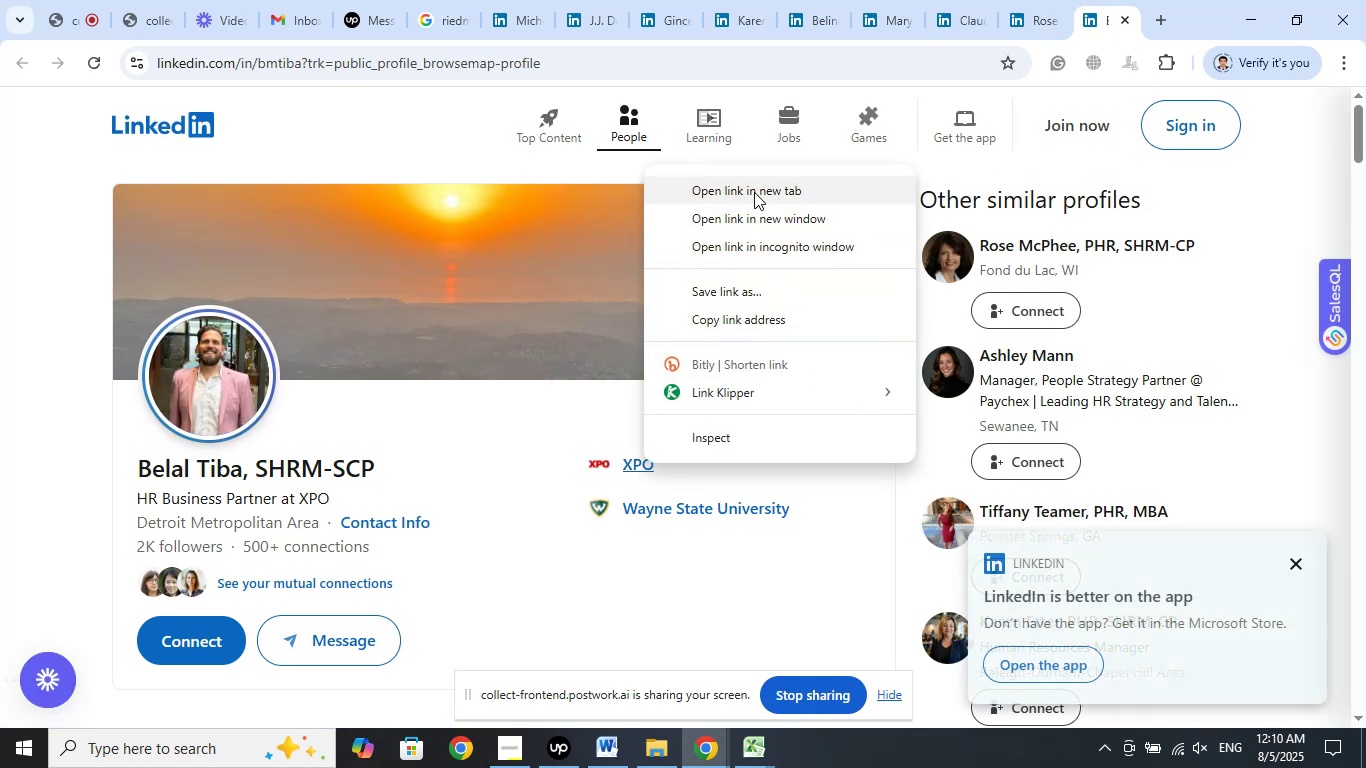 
left_click([753, 181])
 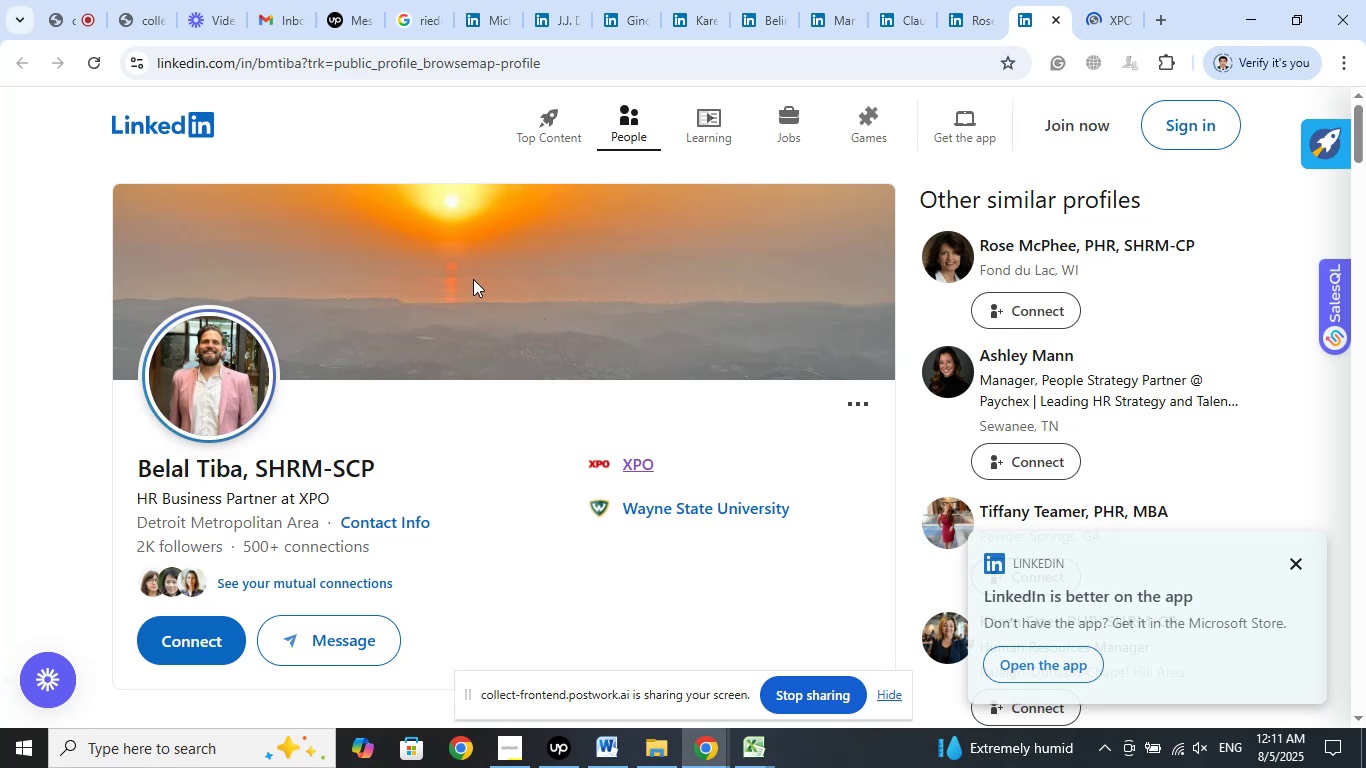 
wait(7.8)
 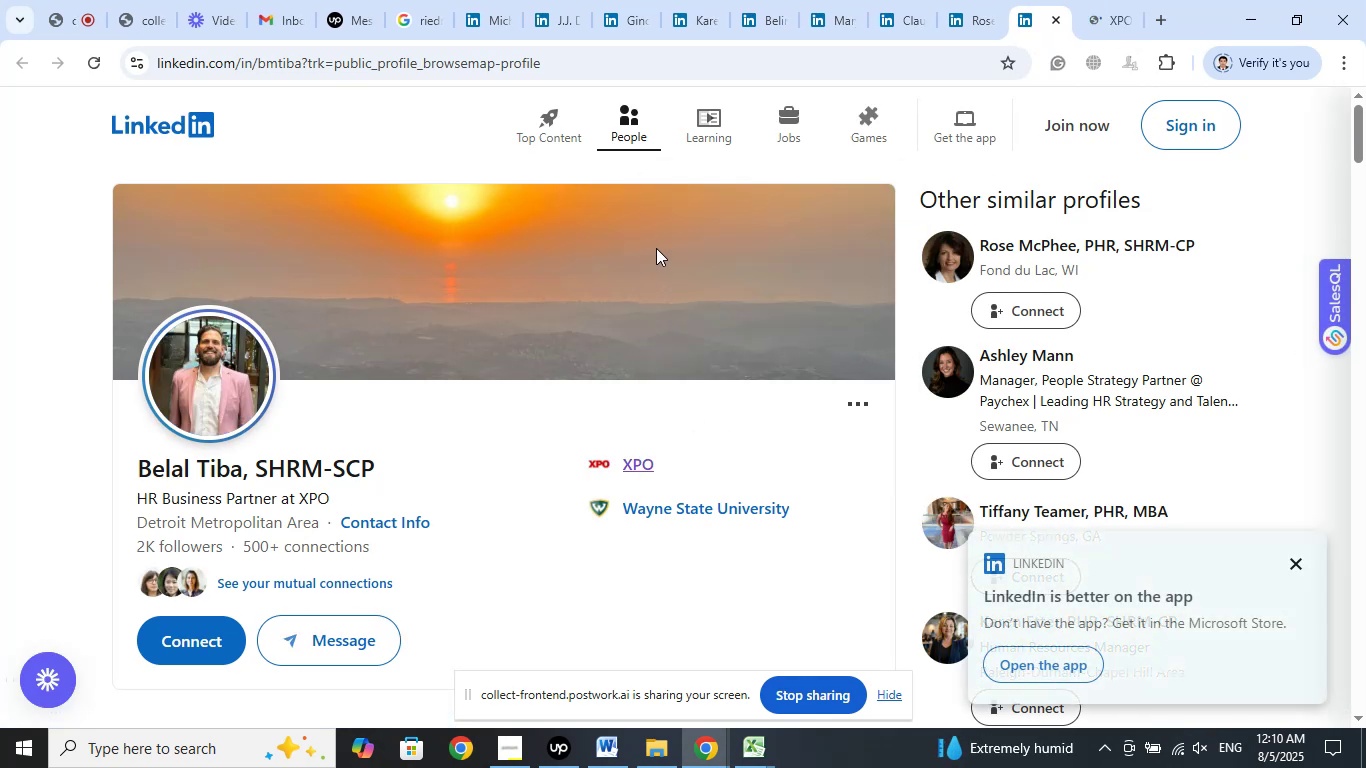 
left_click([1107, 0])
 